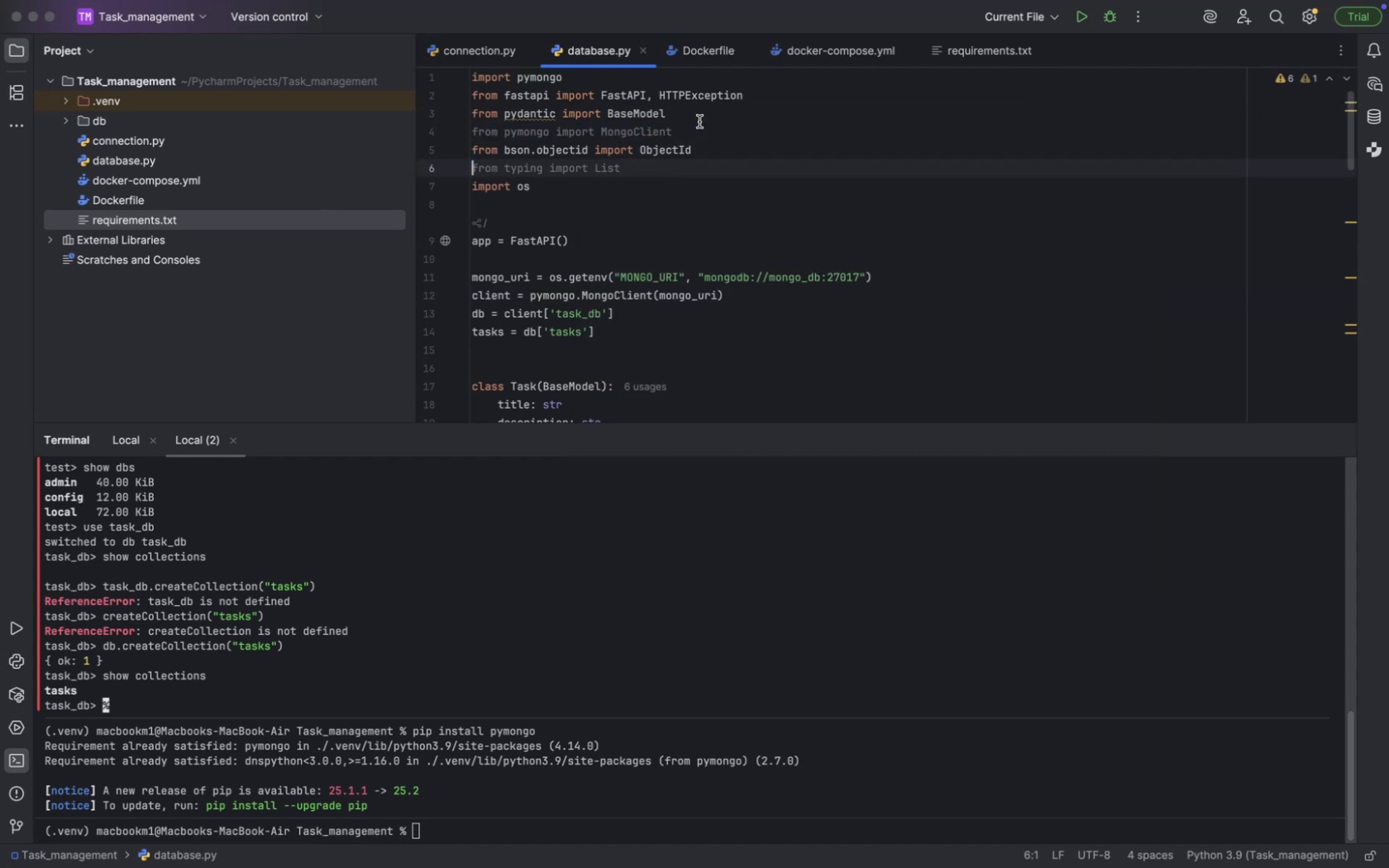 
key(ArrowDown)
 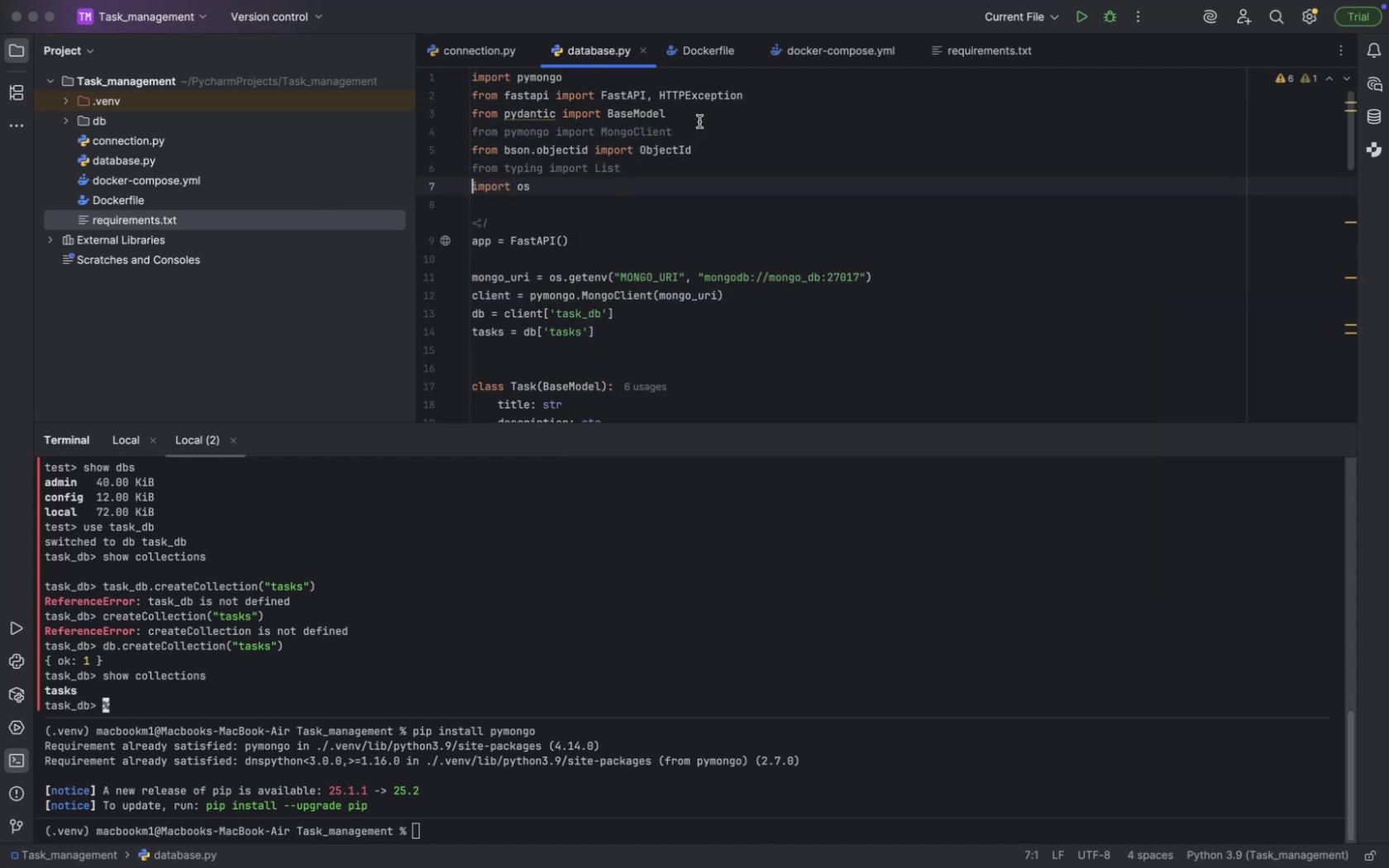 
key(ArrowDown)
 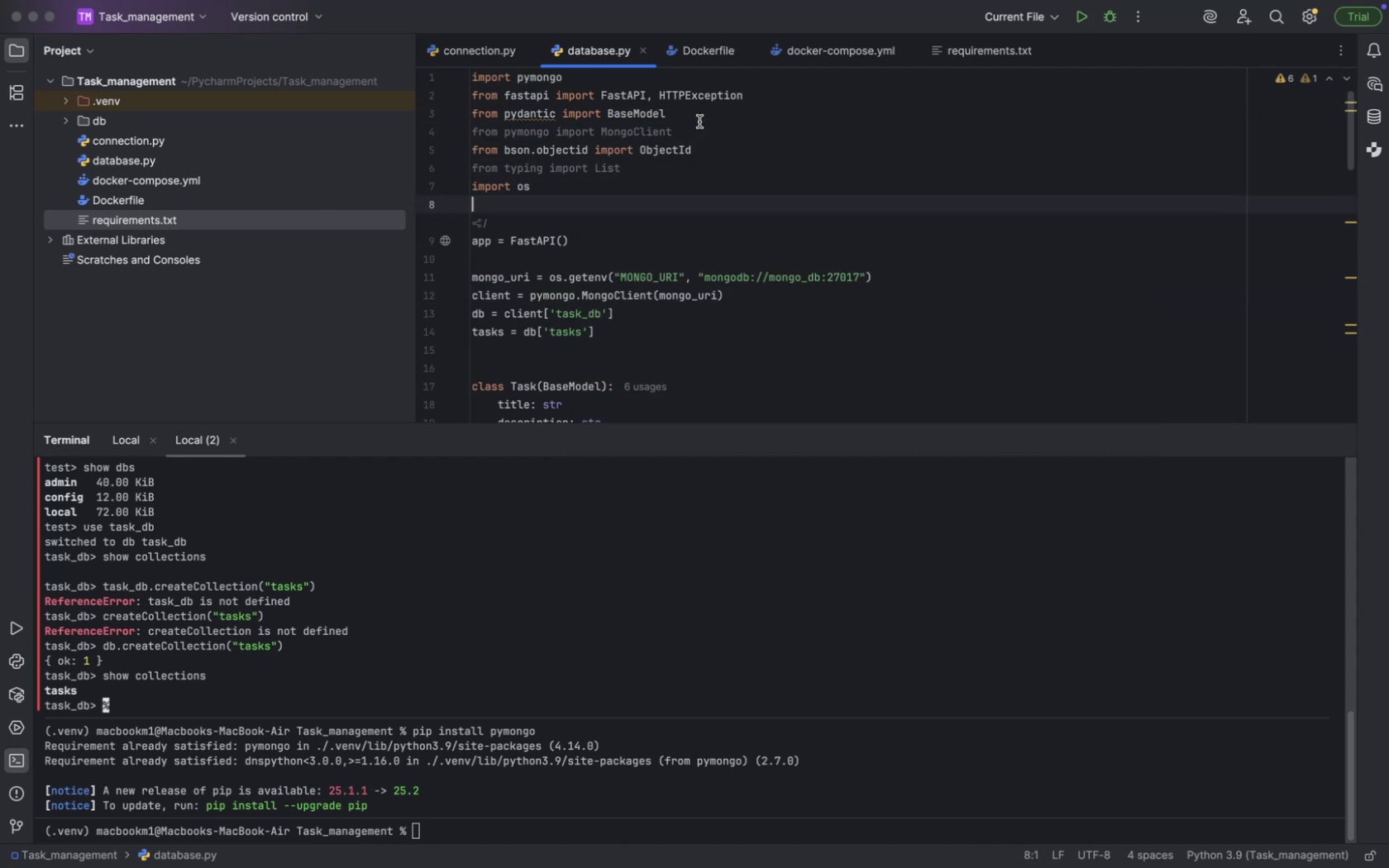 
key(ArrowLeft)
 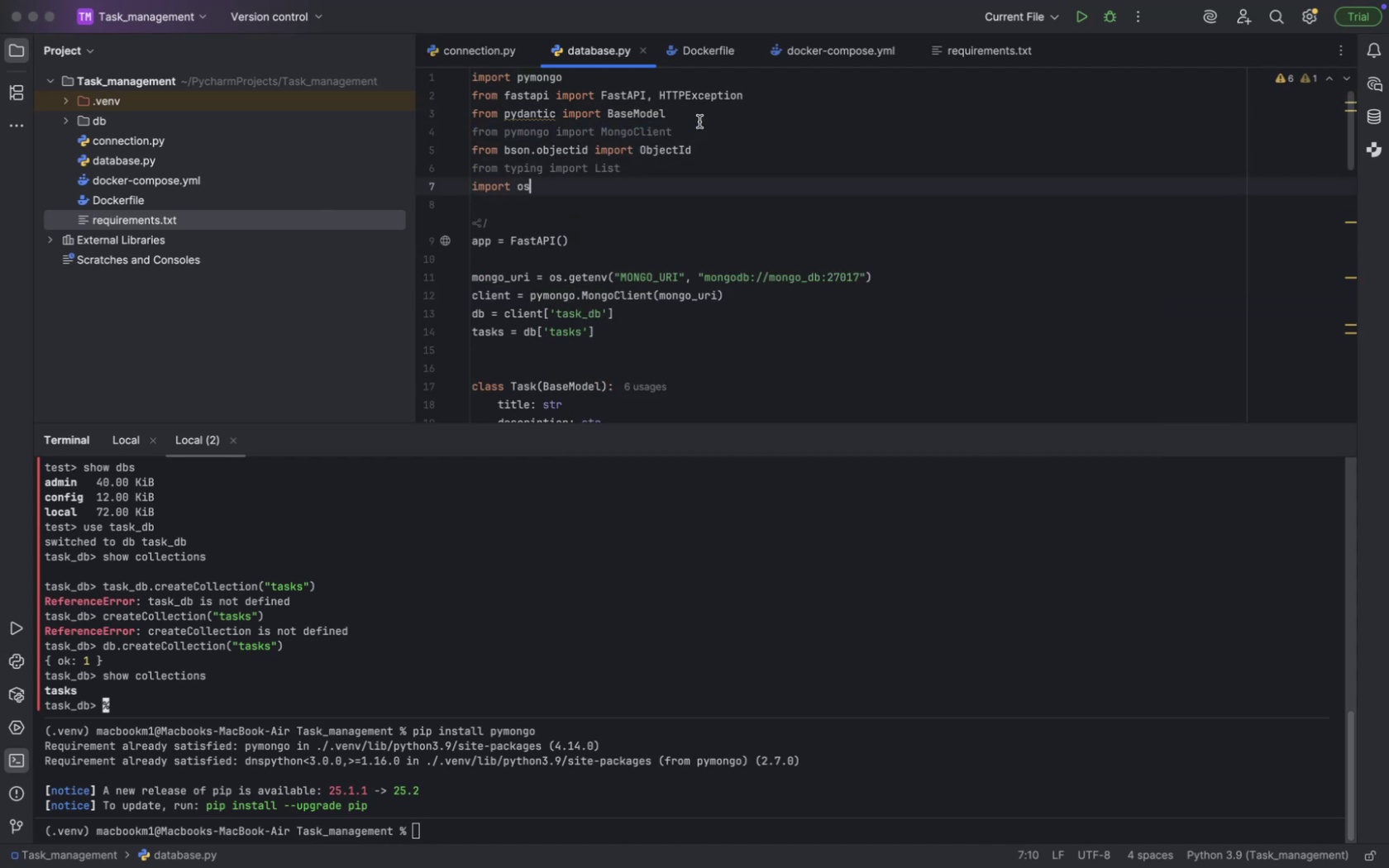 
key(ArrowUp)
 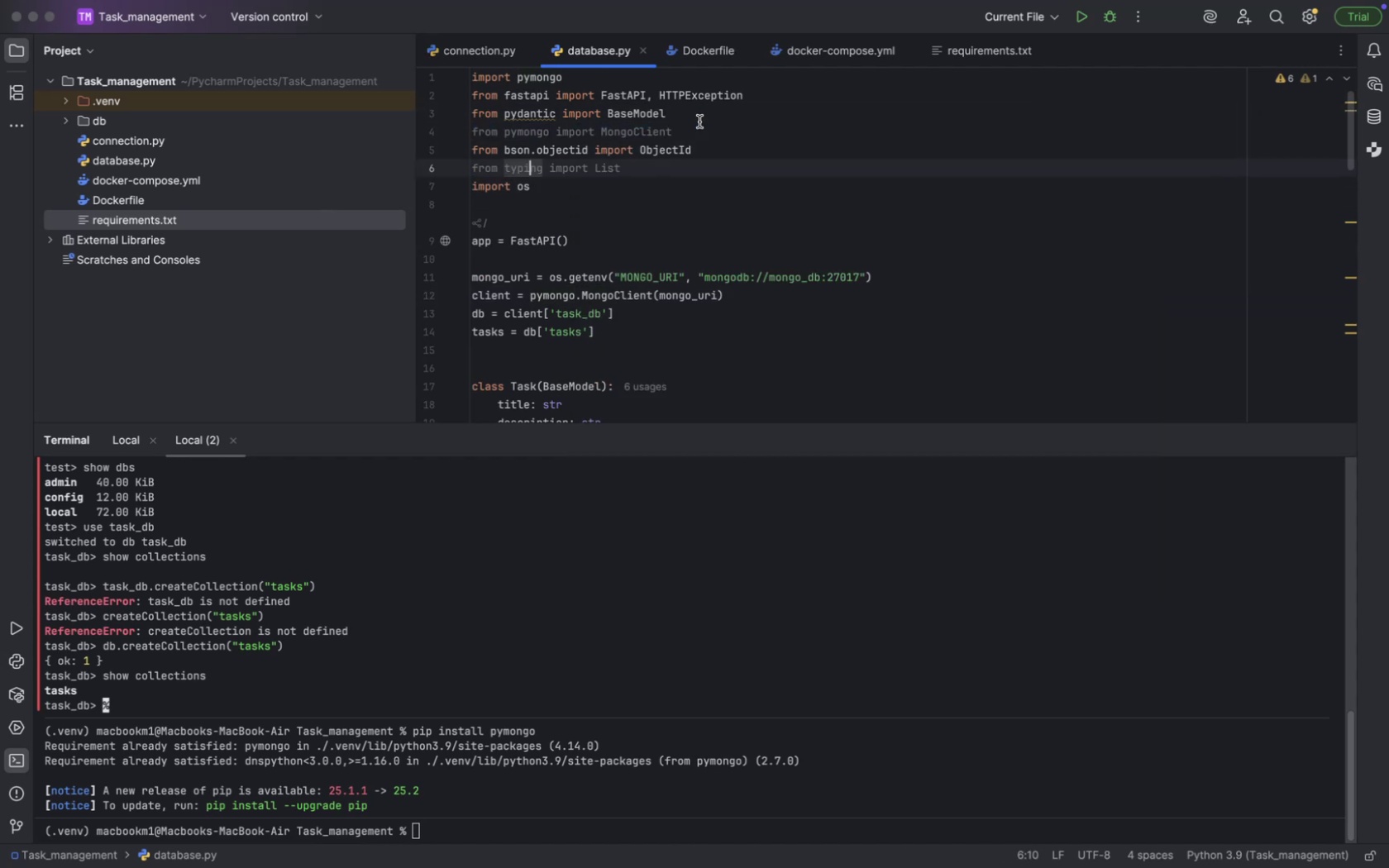 
key(ArrowUp)
 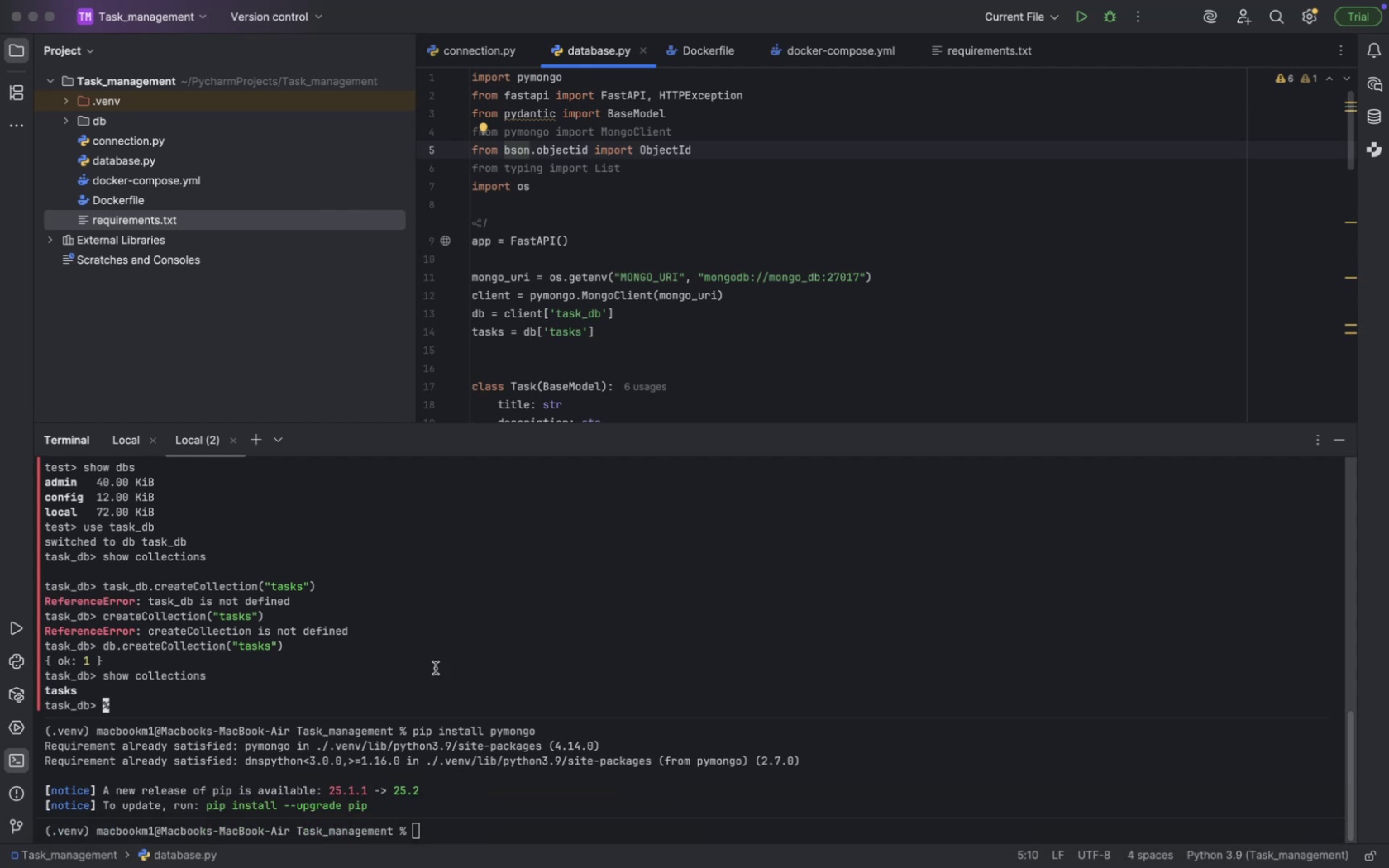 
left_click([467, 836])
 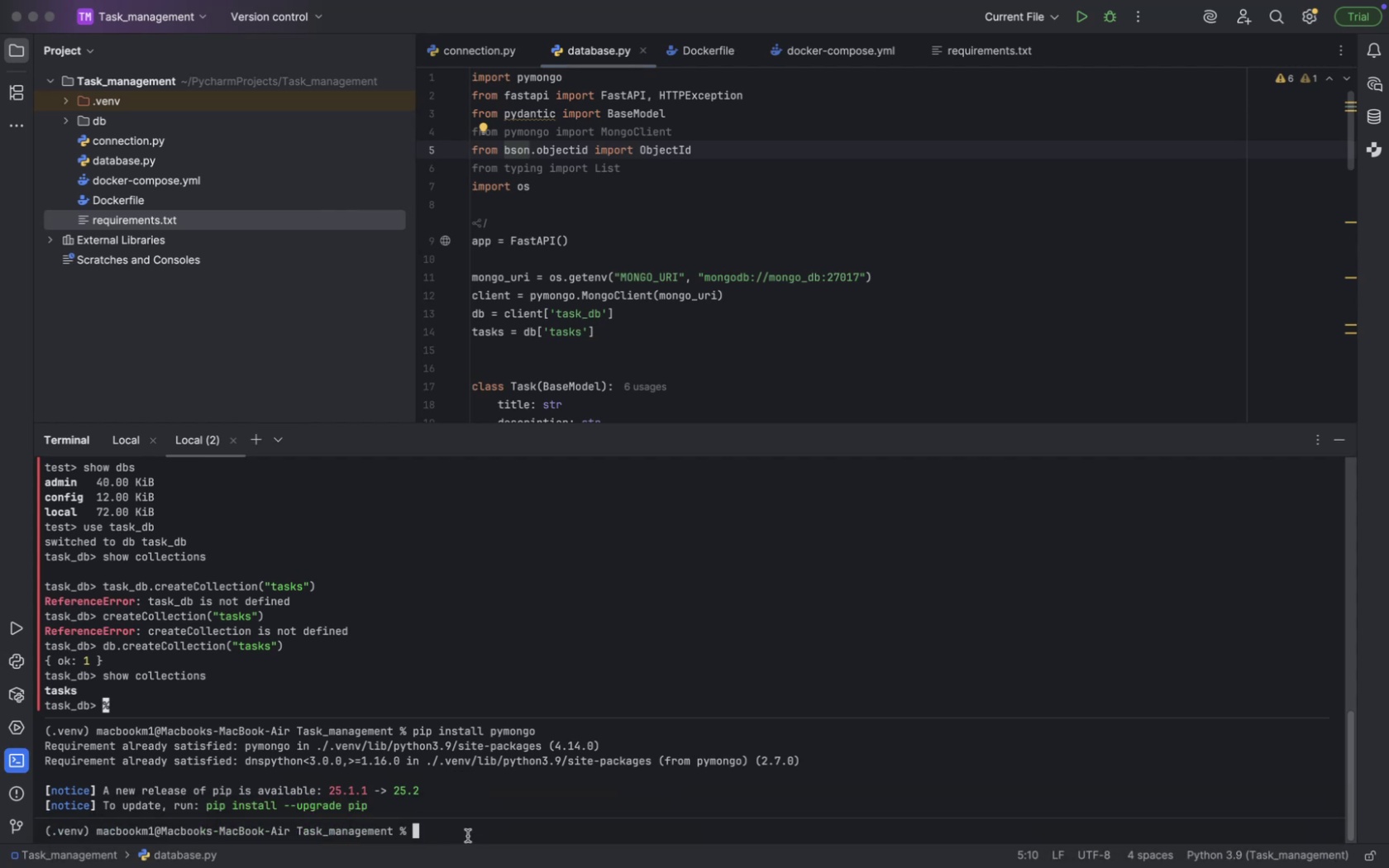 
key(ArrowUp)
 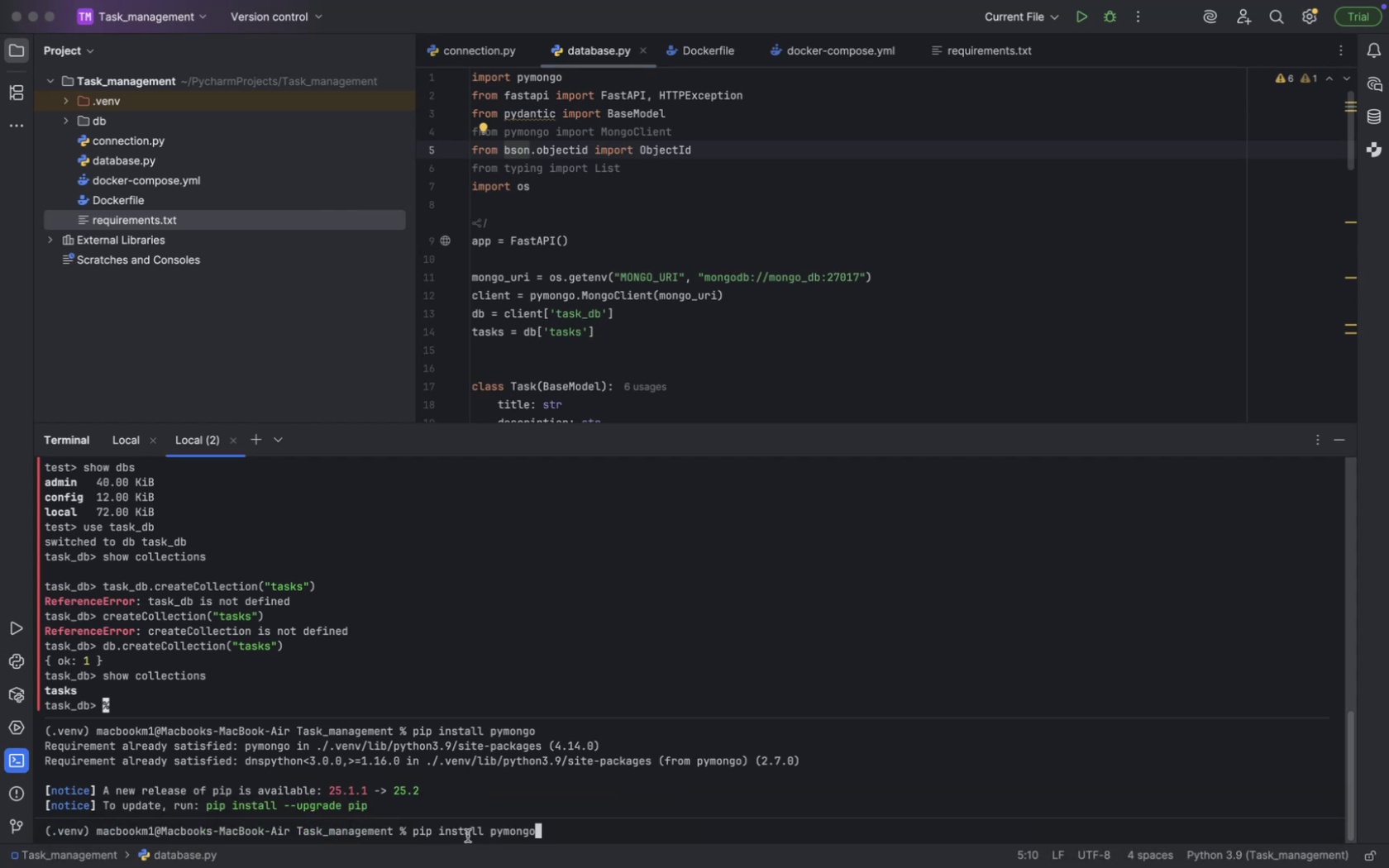 
key(ArrowUp)
 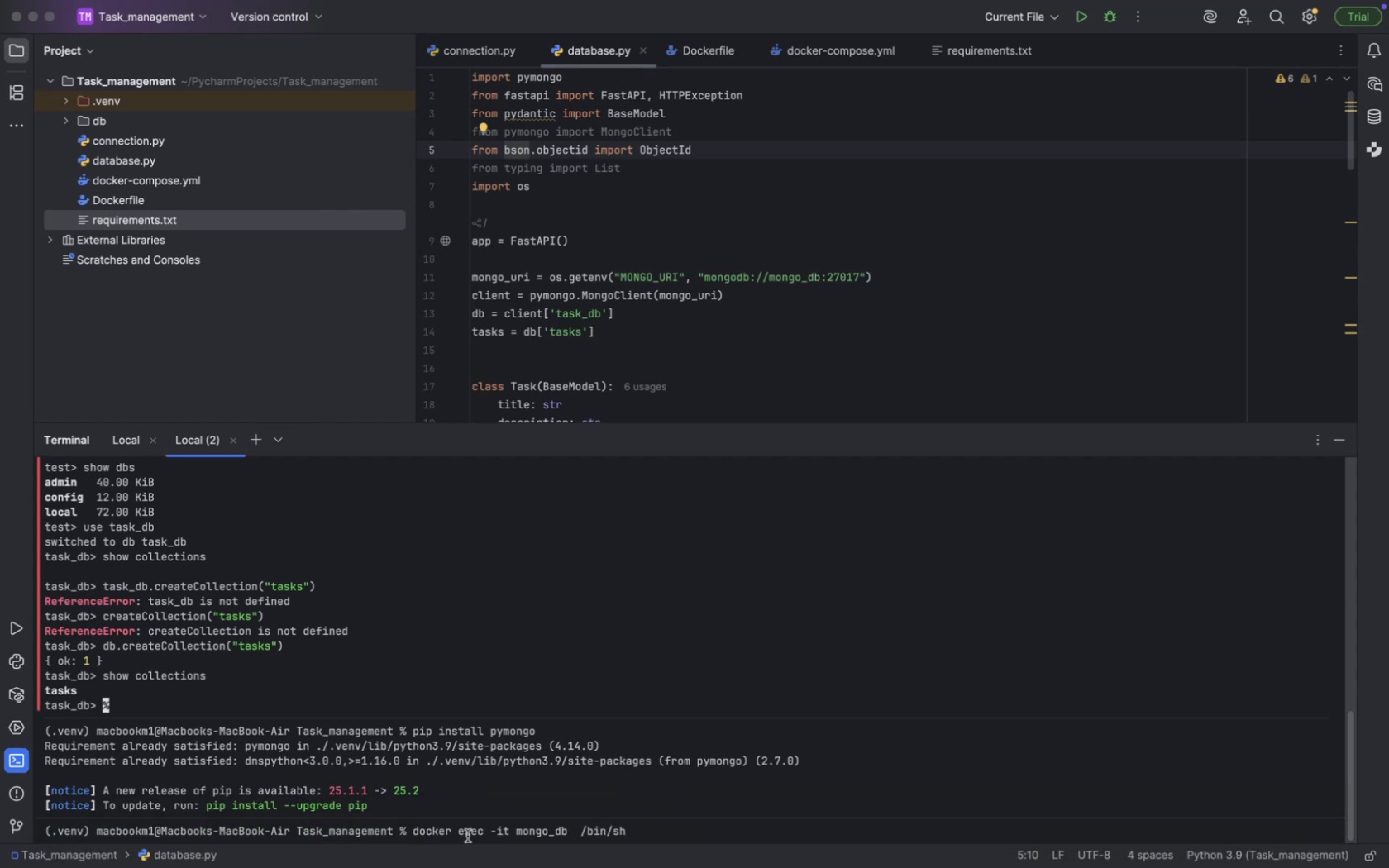 
key(ArrowUp)
 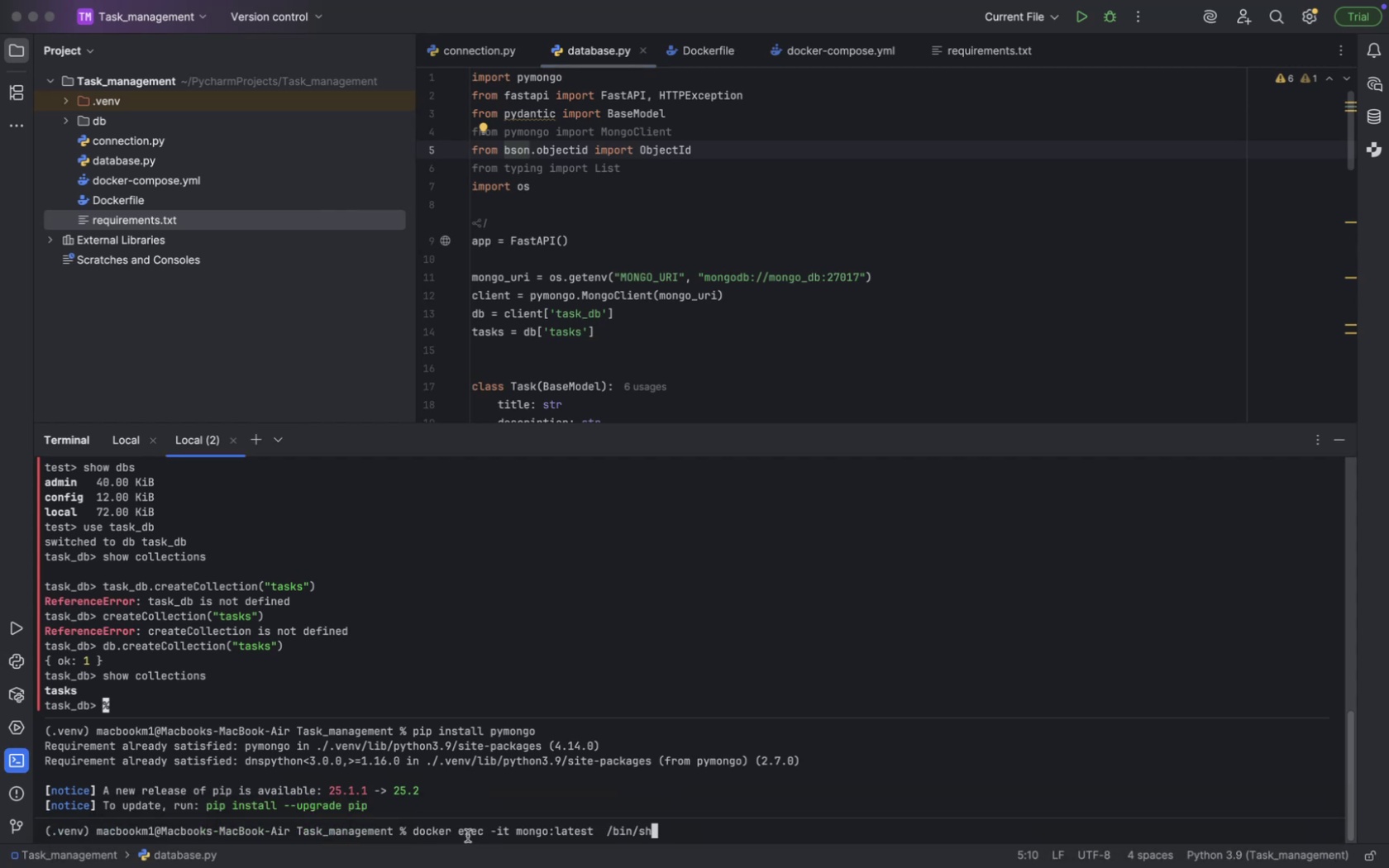 
key(ArrowDown)
 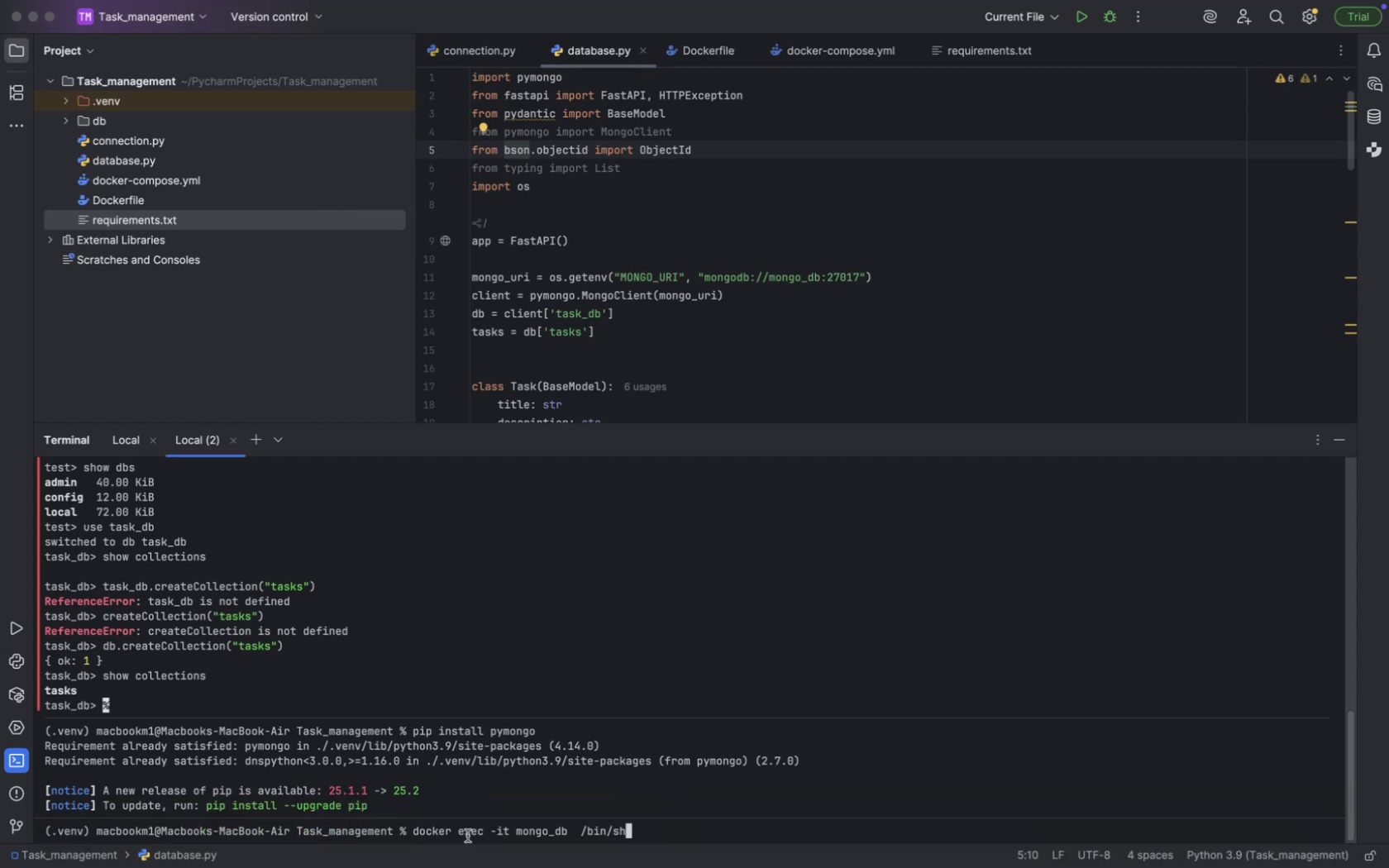 
key(ArrowDown)
 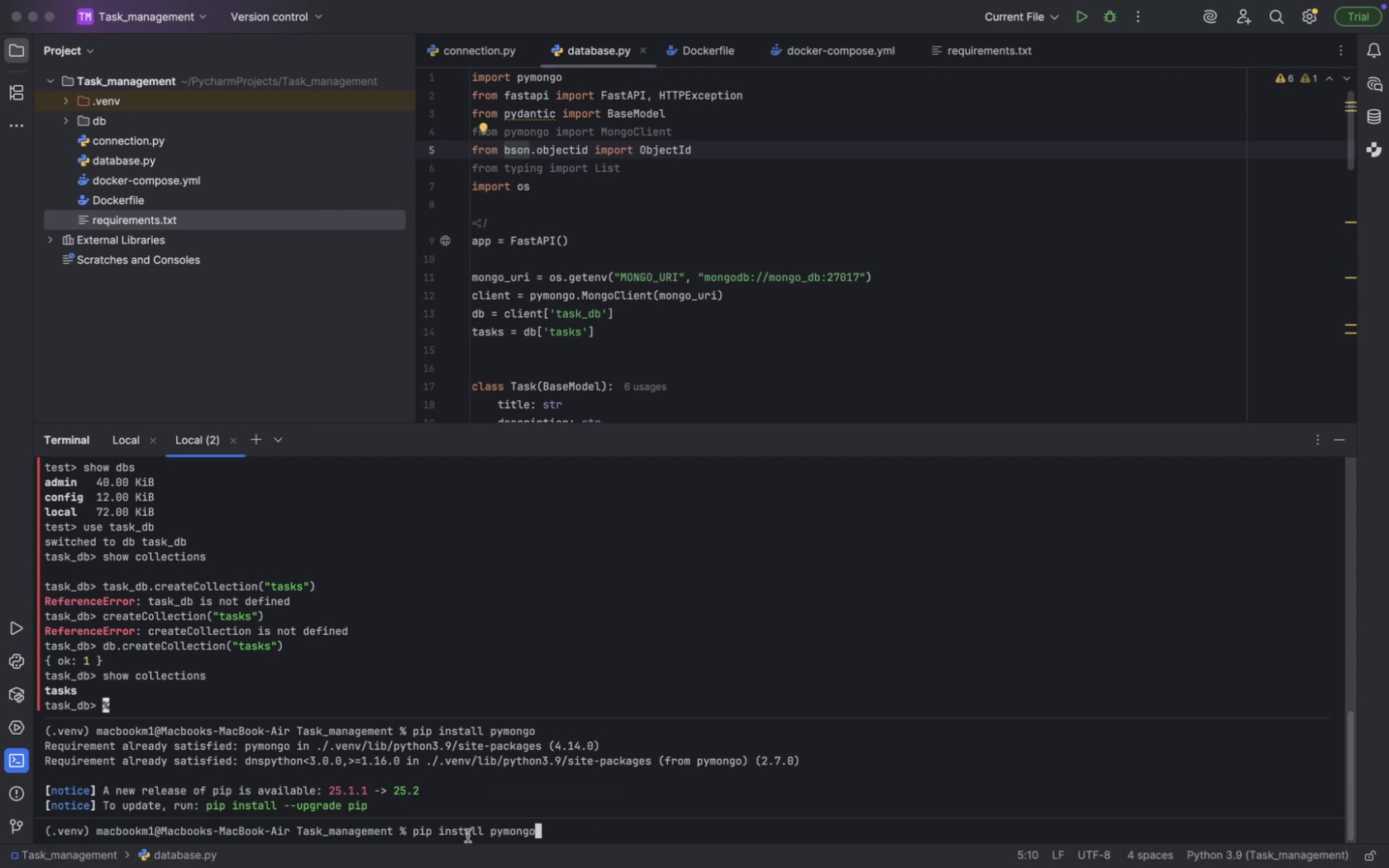 
key(ArrowDown)
 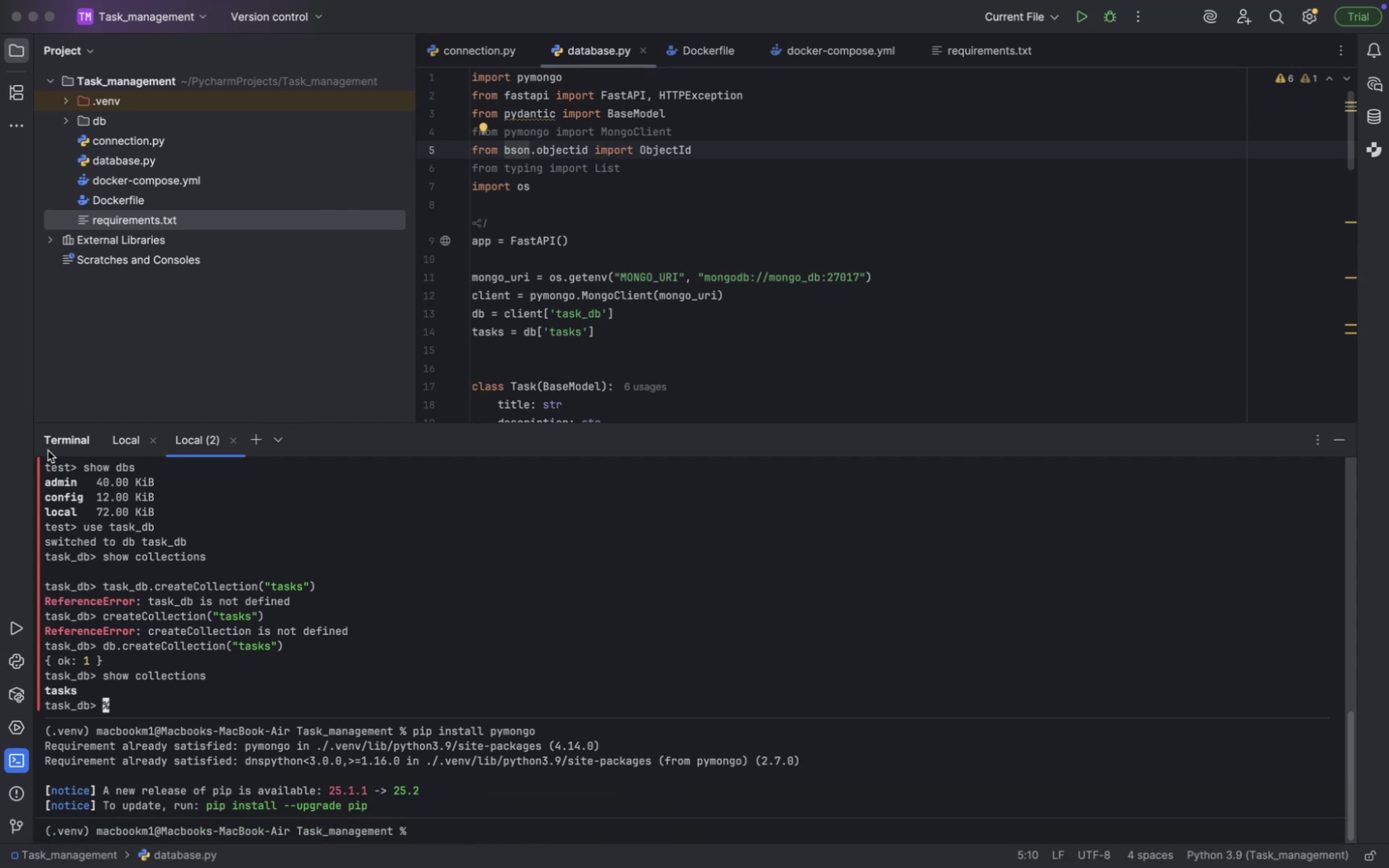 
left_click([120, 442])
 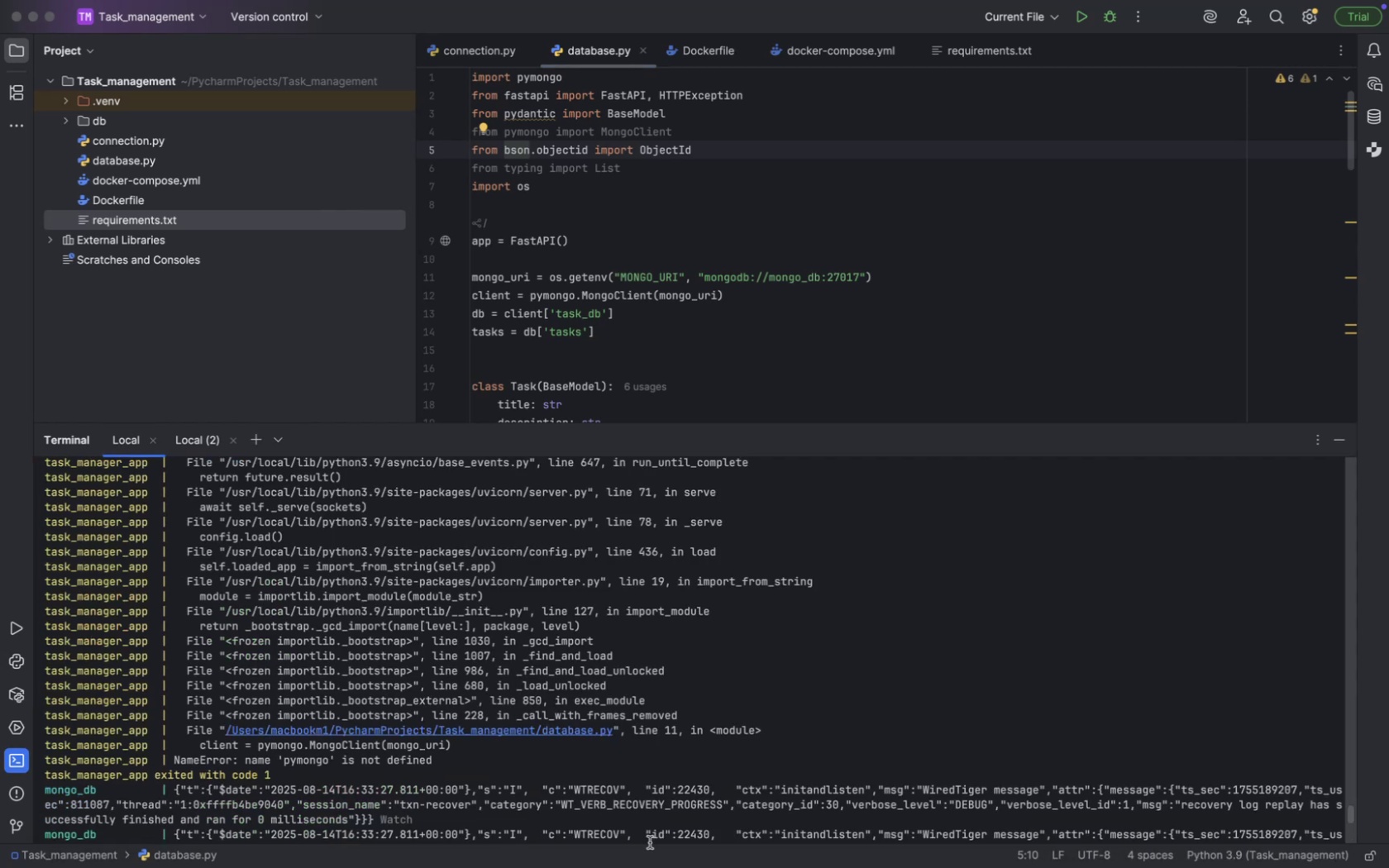 
scroll: coordinate [395, 794], scroll_direction: down, amount: 726.0
 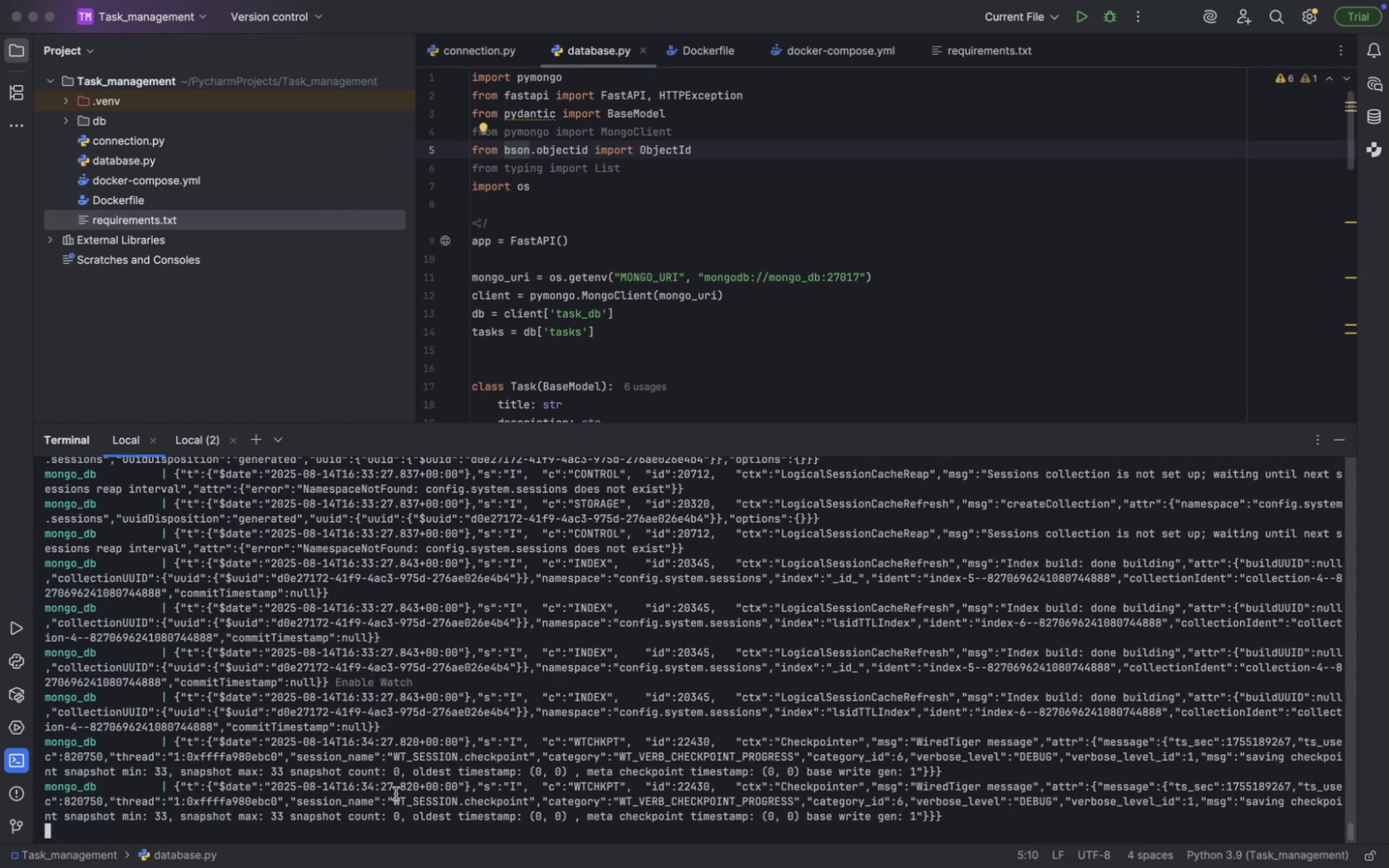 
key(Control+ControlLeft)
 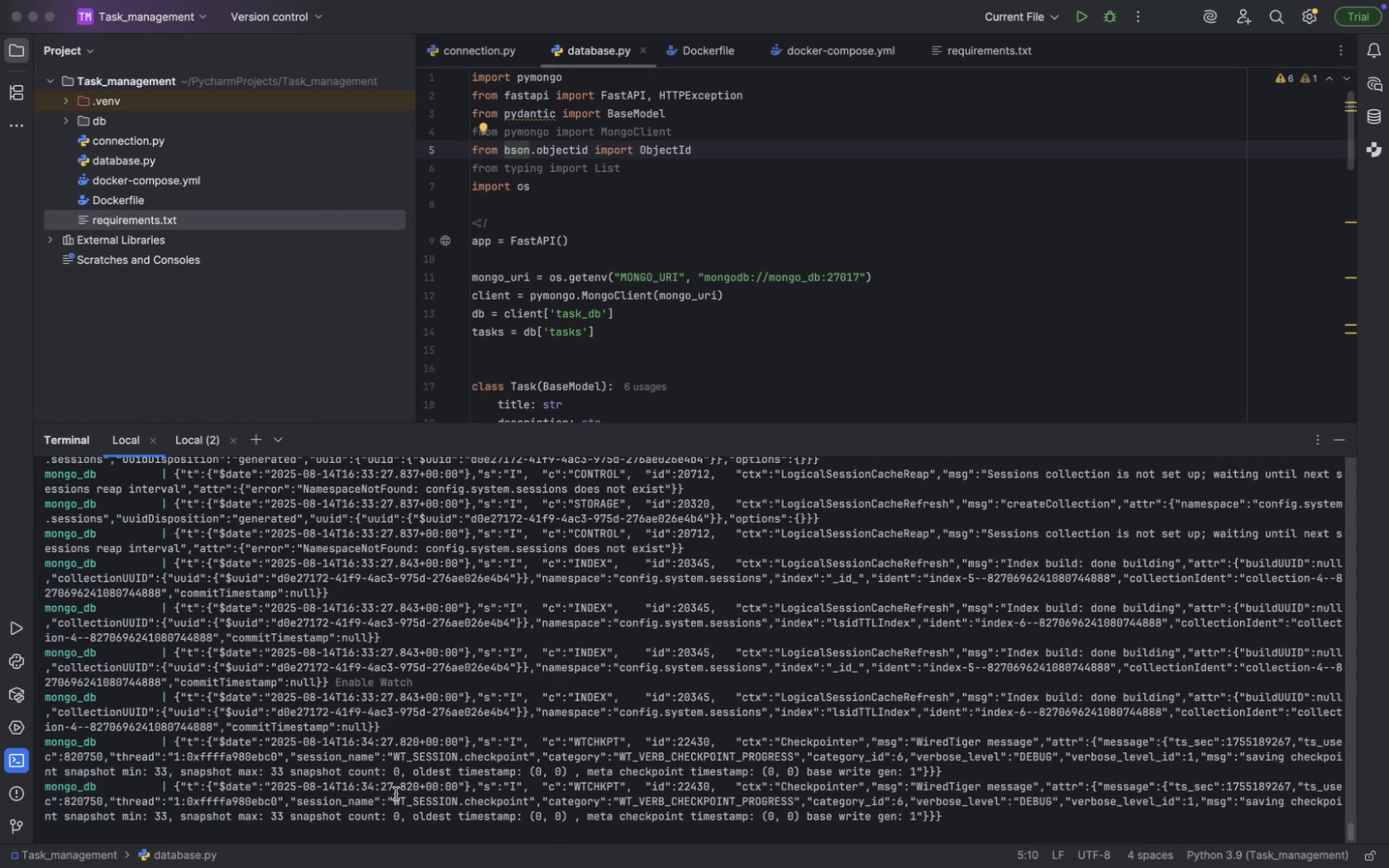 
key(Control+C)
 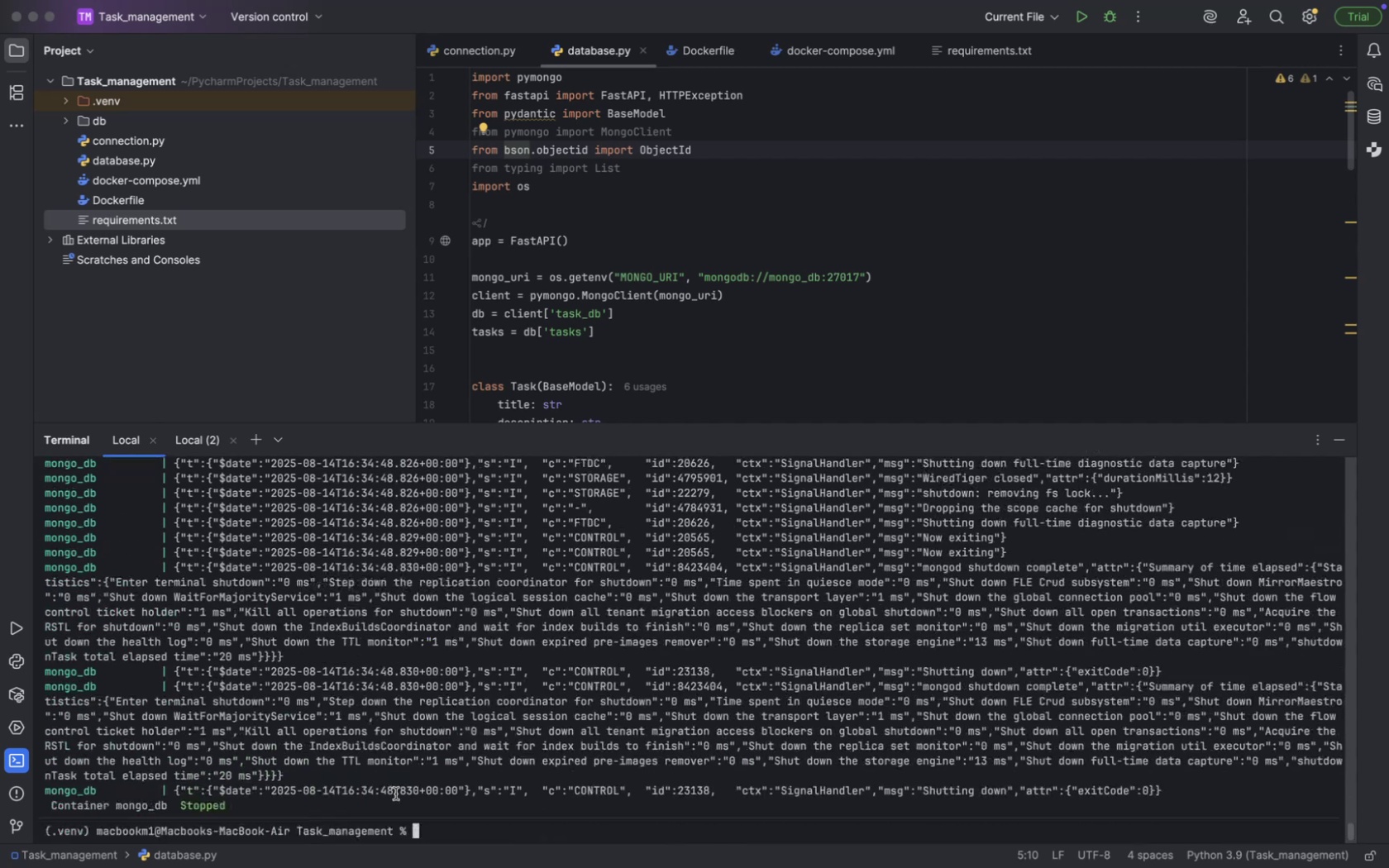 
key(ArrowUp)
 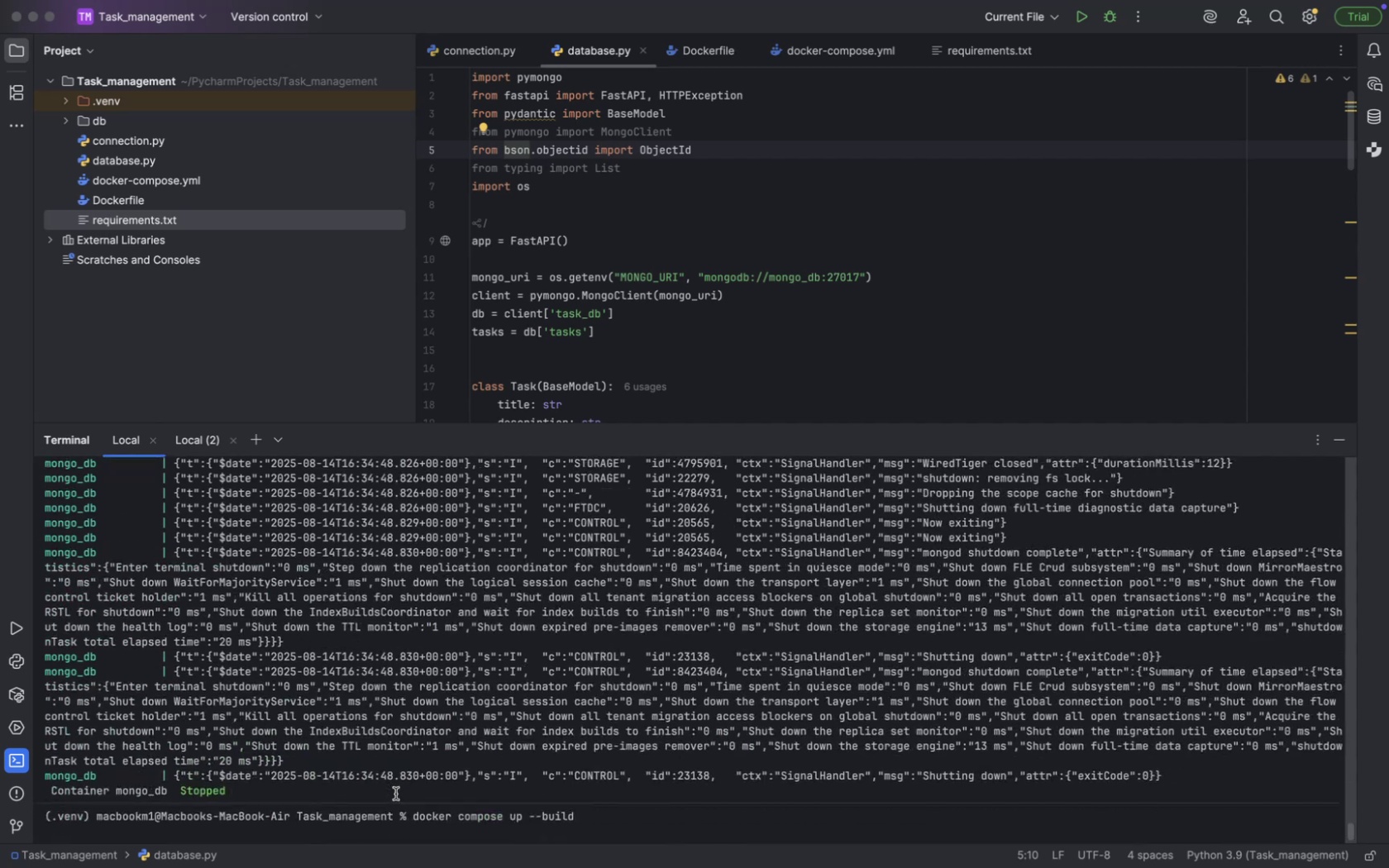 
key(Enter)
 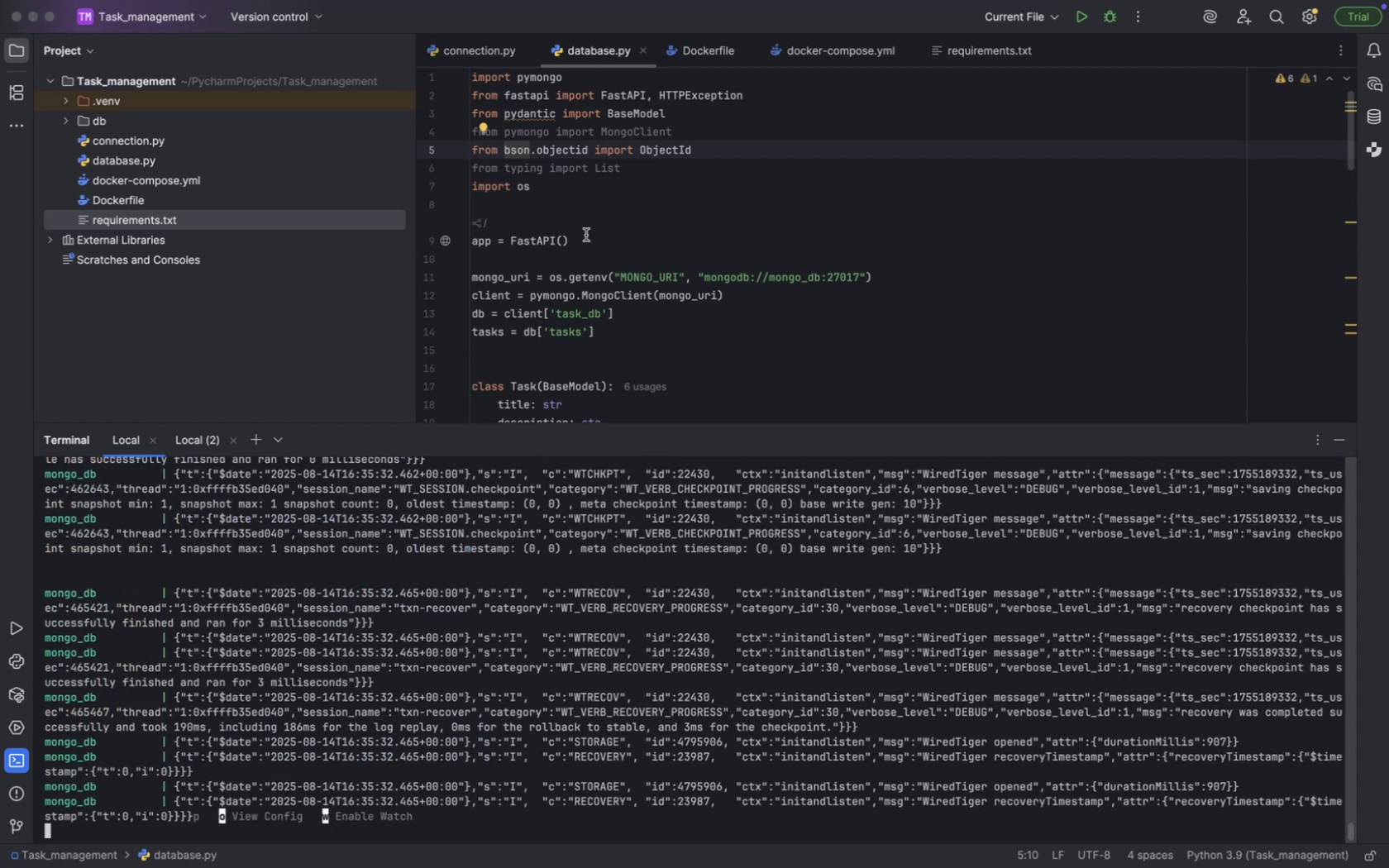 
wait(47.02)
 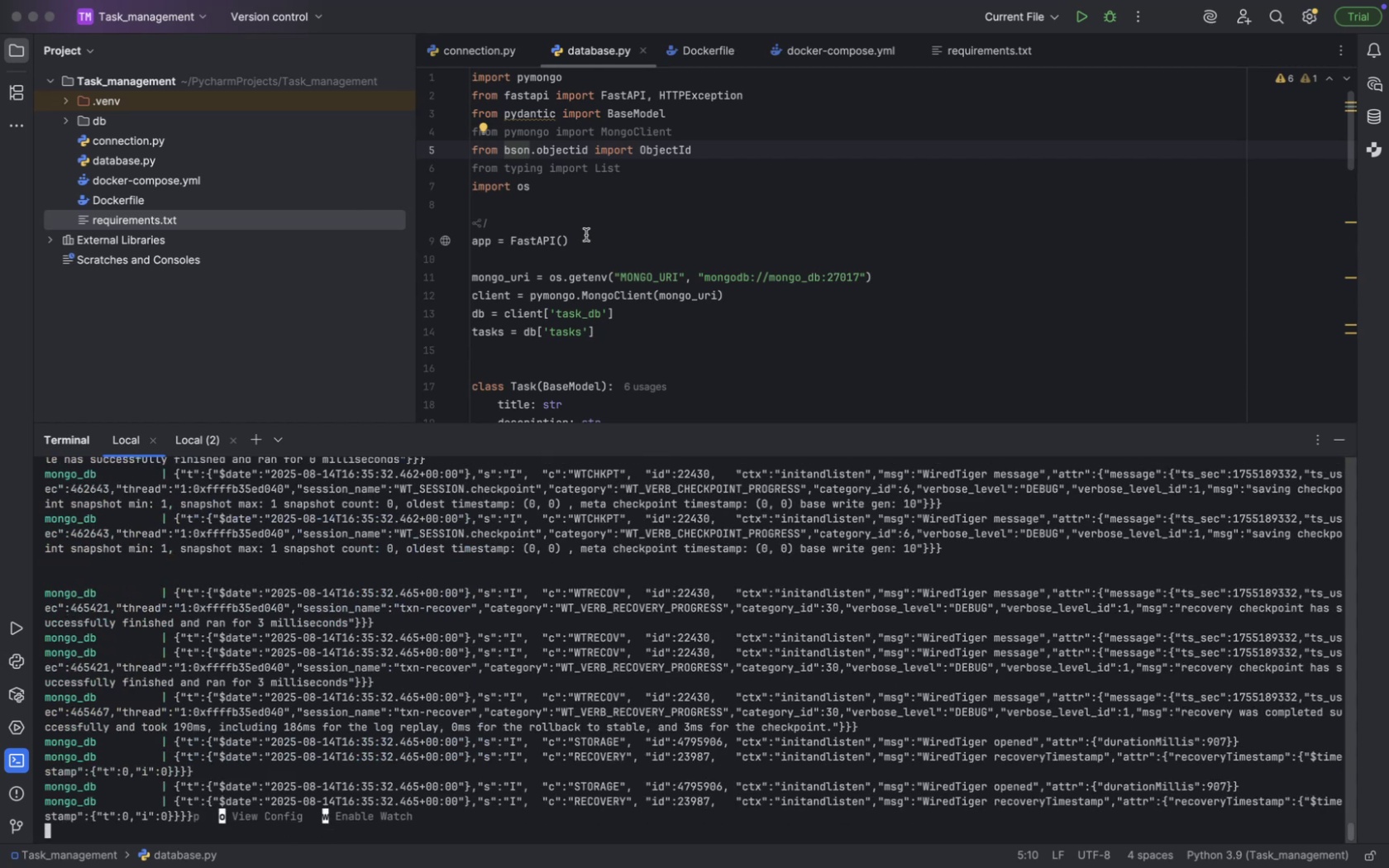 
scroll: coordinate [718, 455], scroll_direction: down, amount: 9.0
 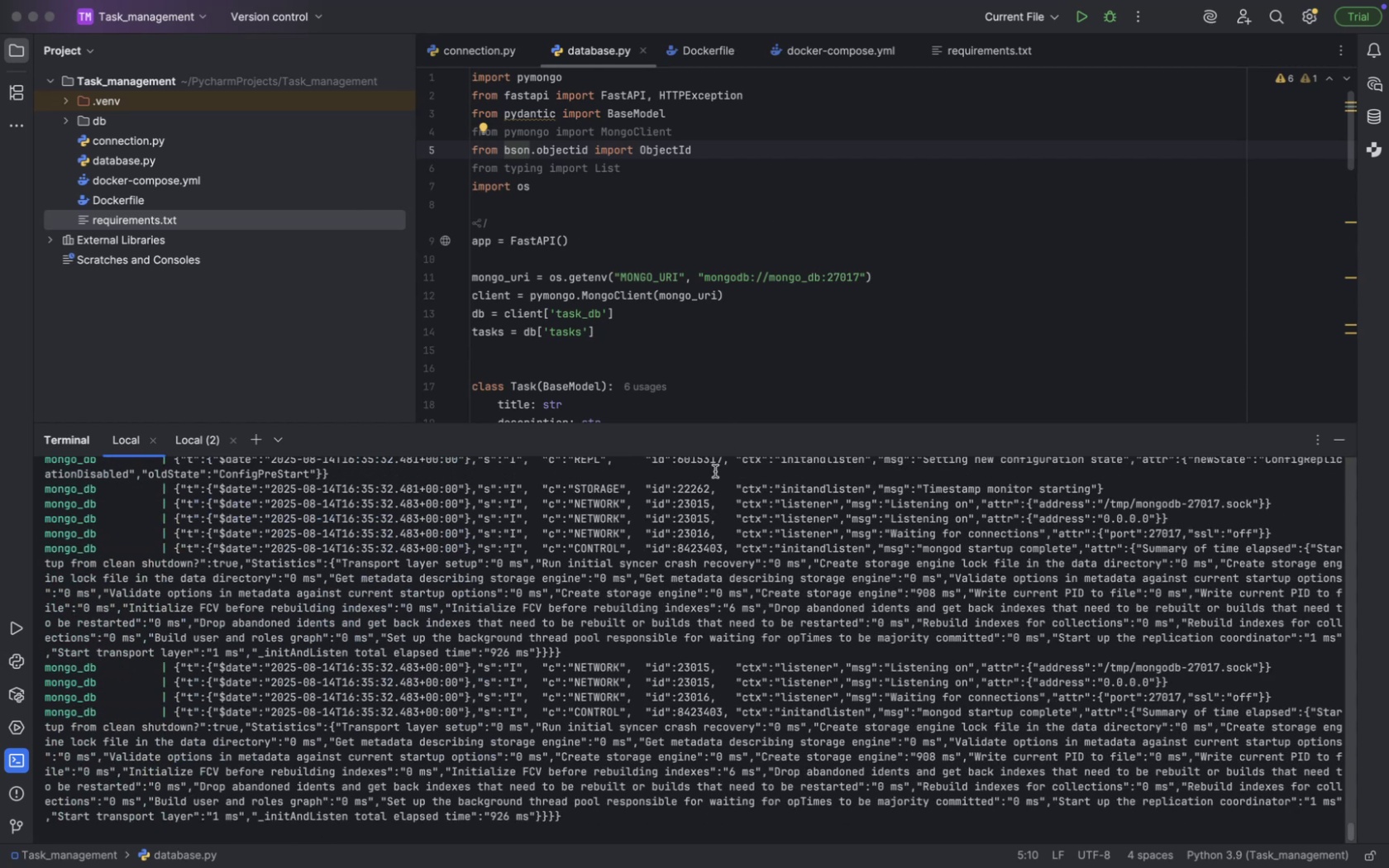 
scroll: coordinate [704, 499], scroll_direction: up, amount: 196.0
 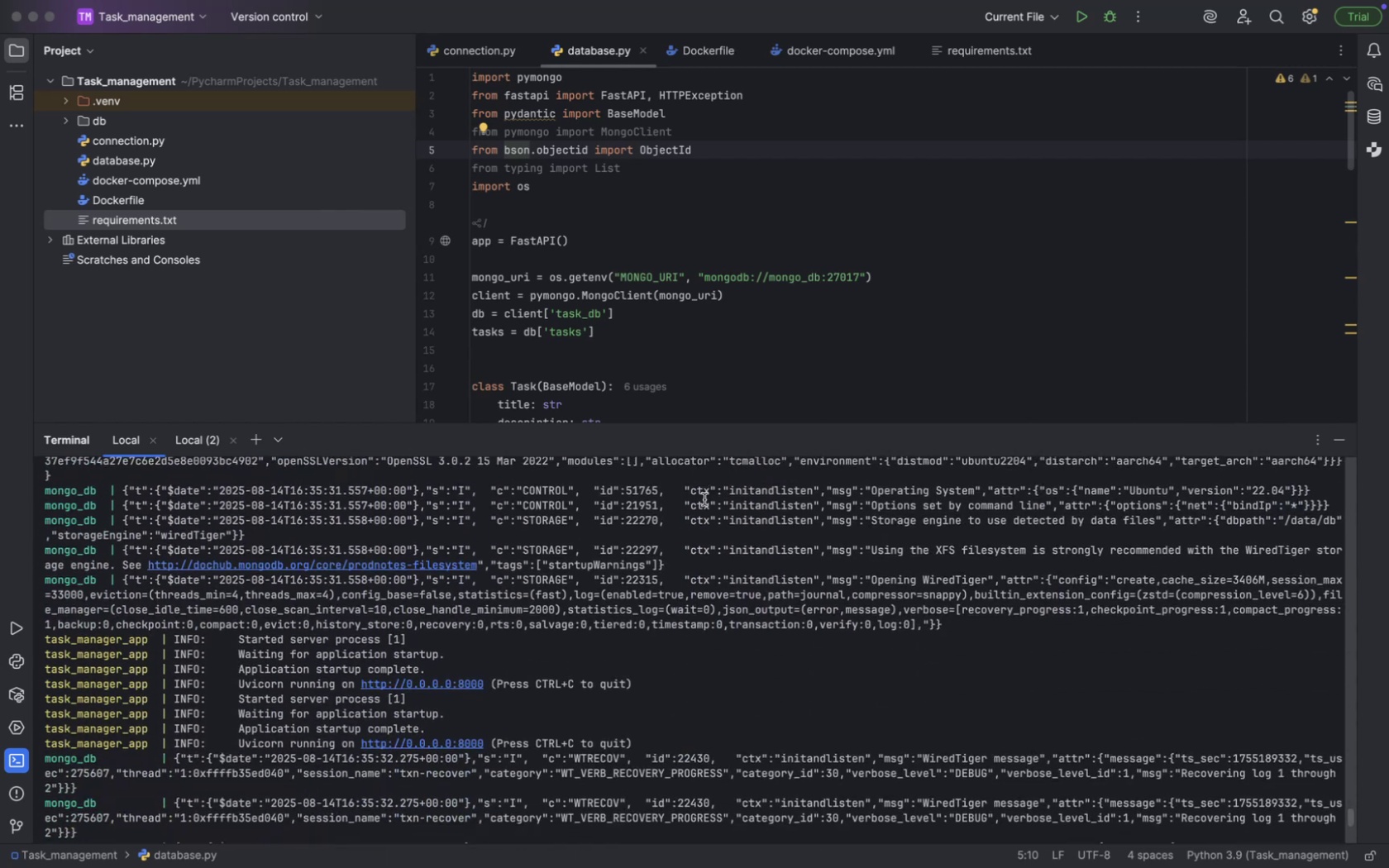 
scroll: coordinate [704, 499], scroll_direction: down, amount: 16.0
 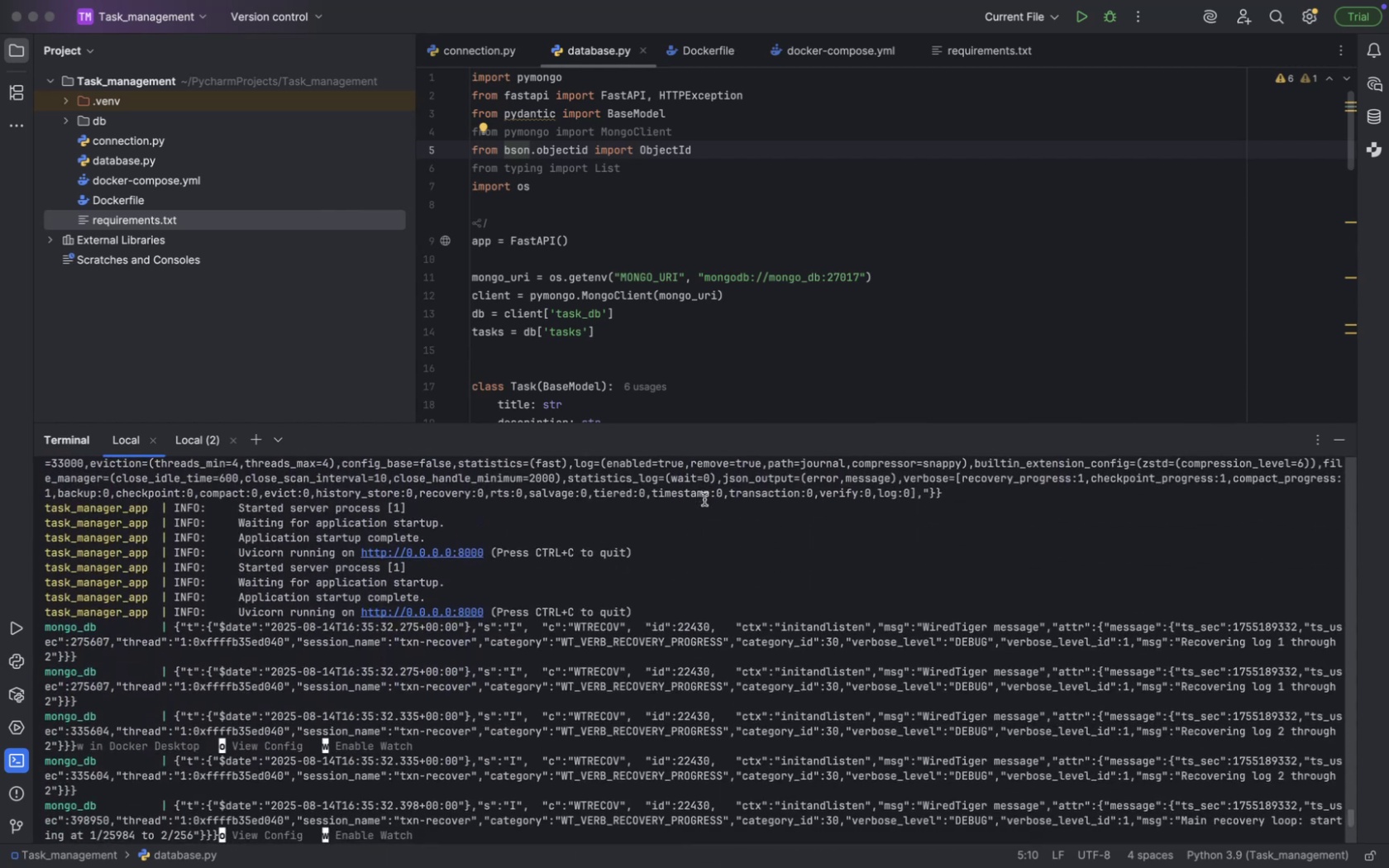 
key(Meta+CommandLeft)
 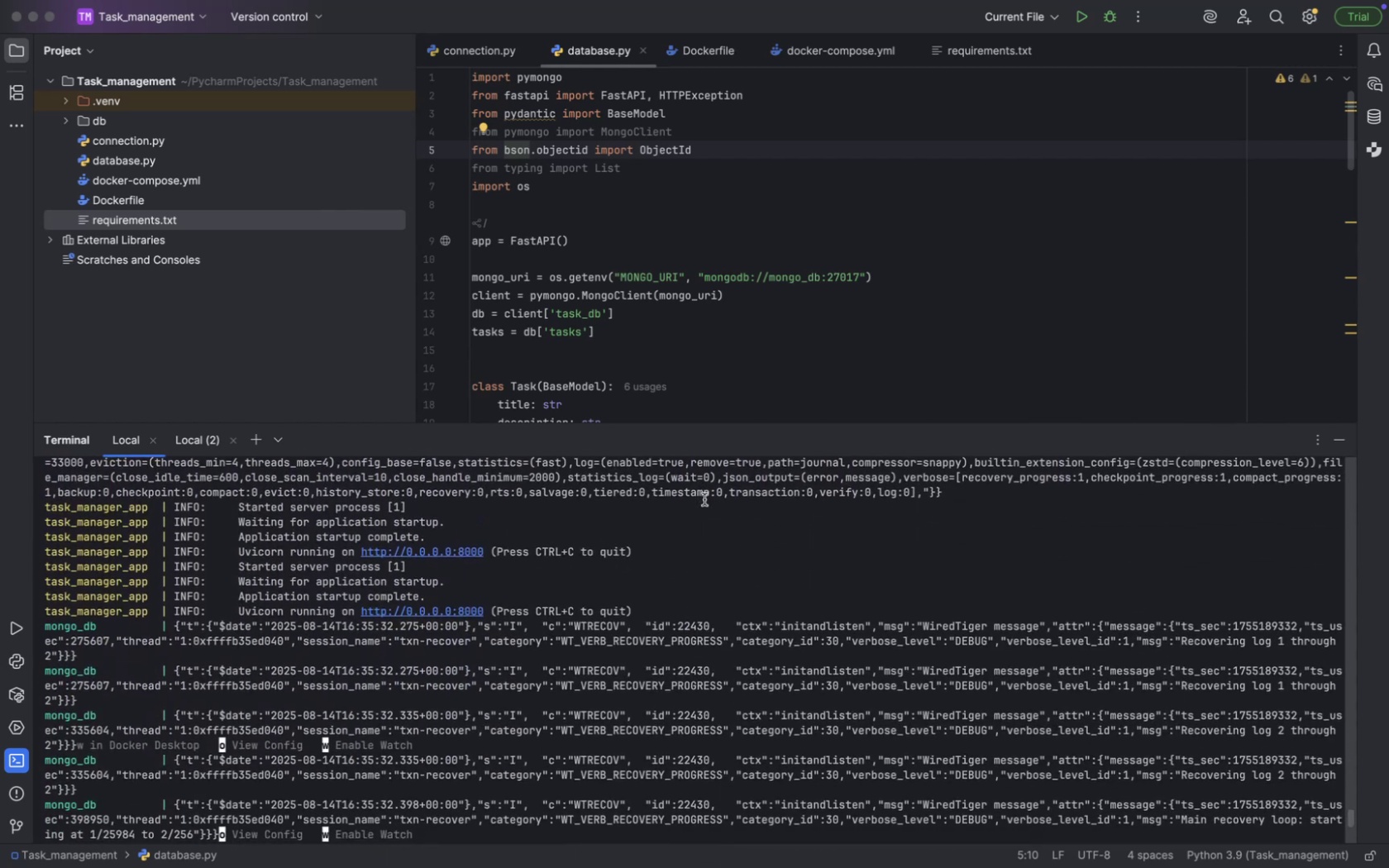 
key(Meta+Tab)
 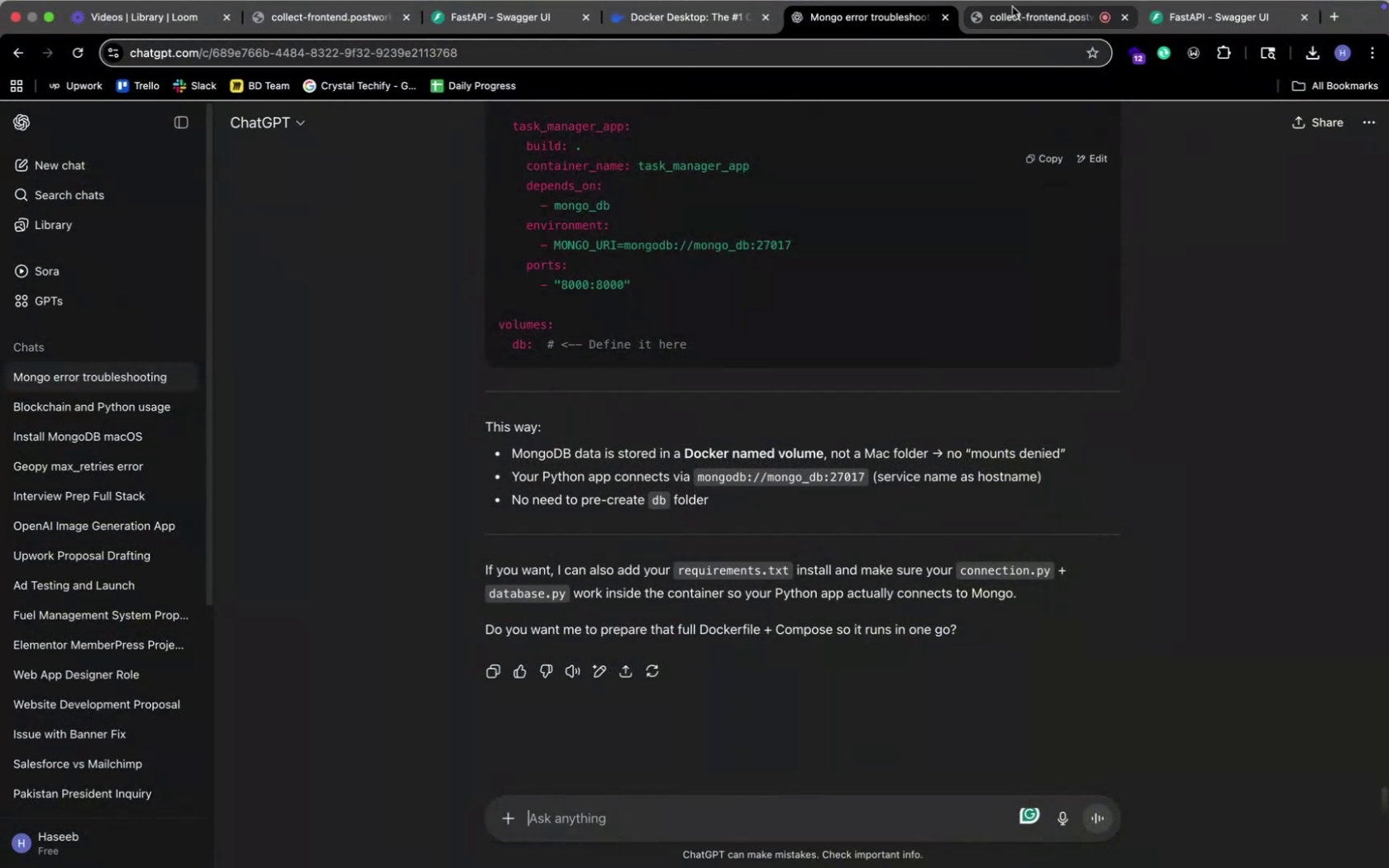 
left_click([1185, 28])
 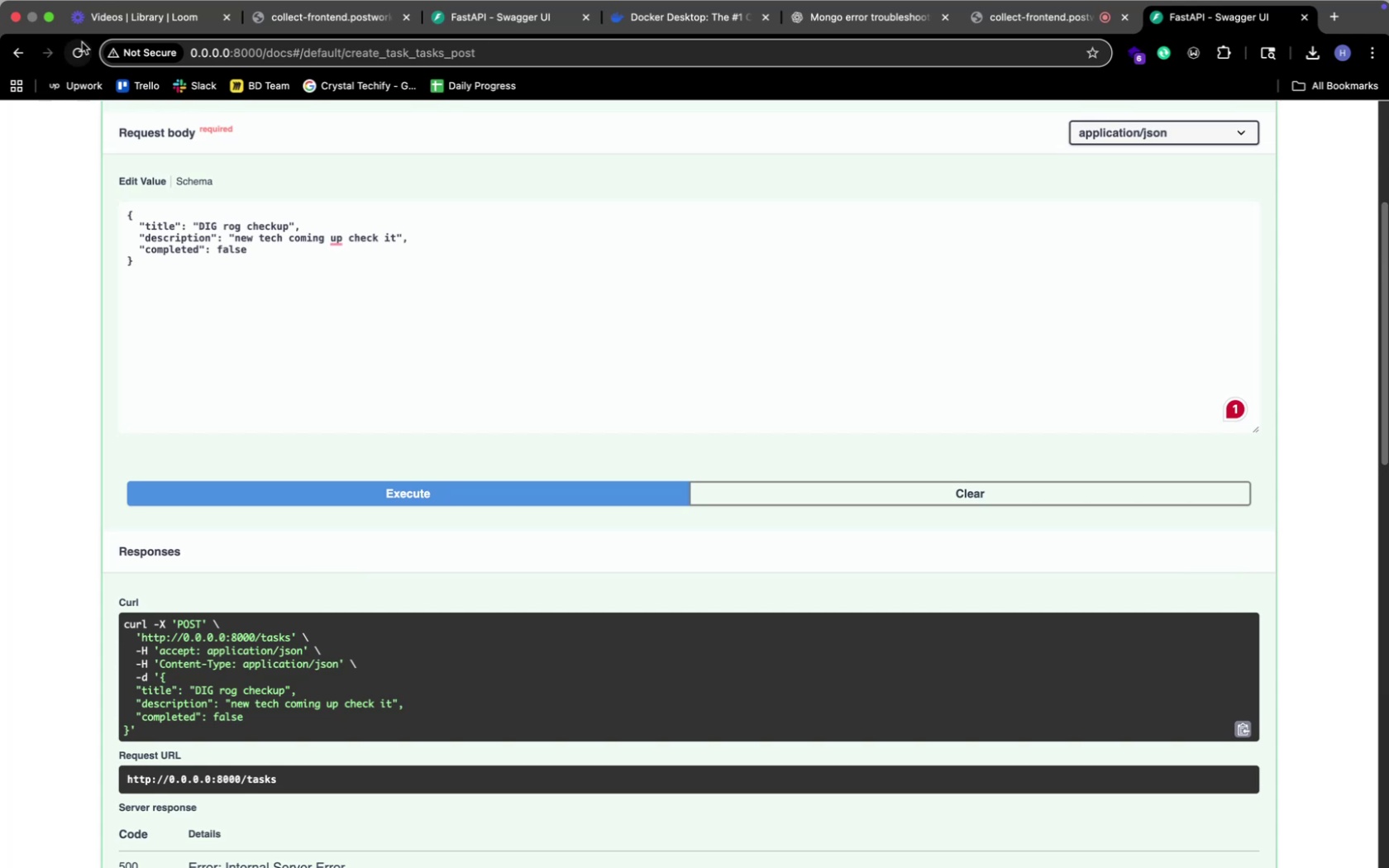 
left_click([81, 47])
 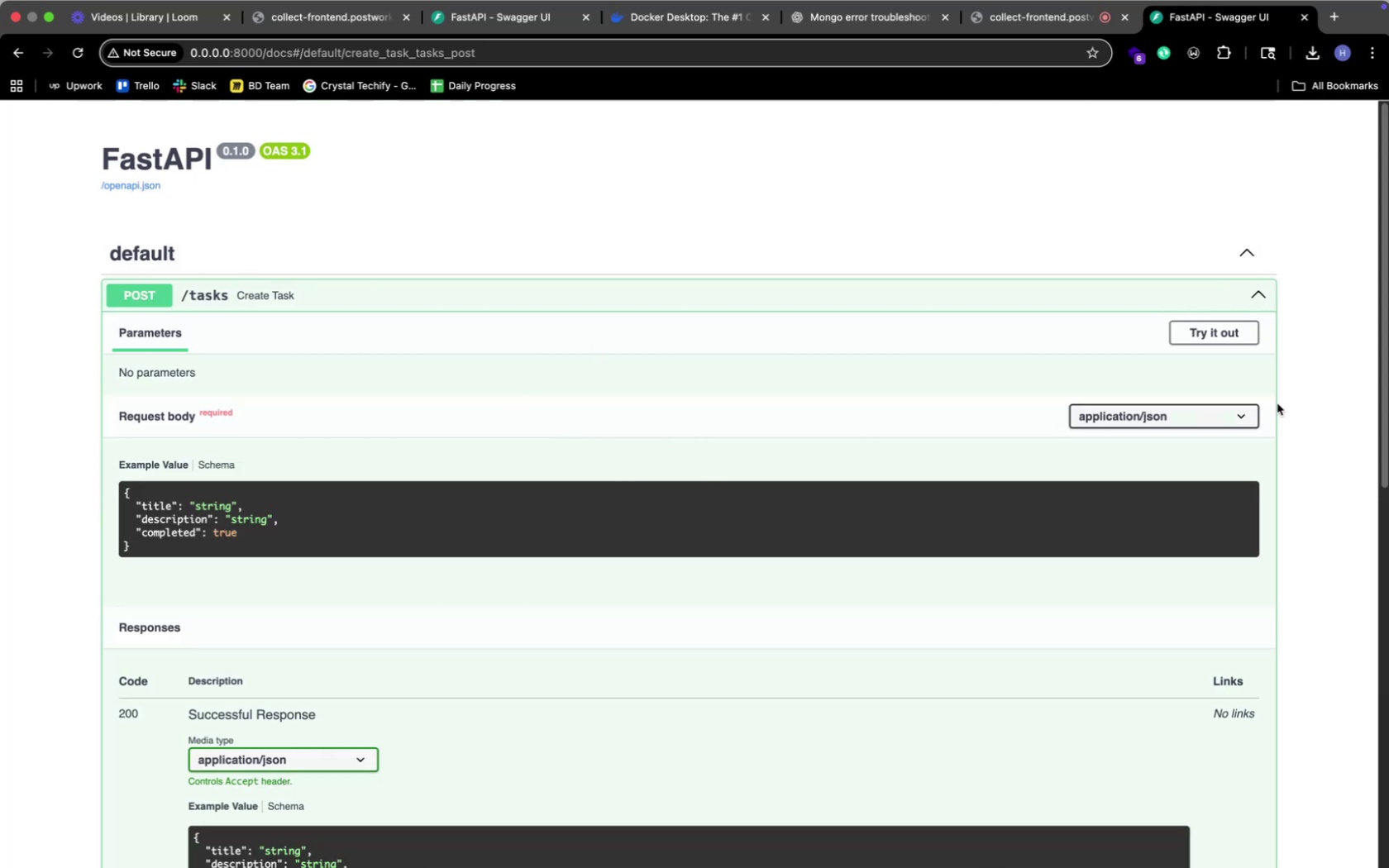 
left_click([1228, 319])
 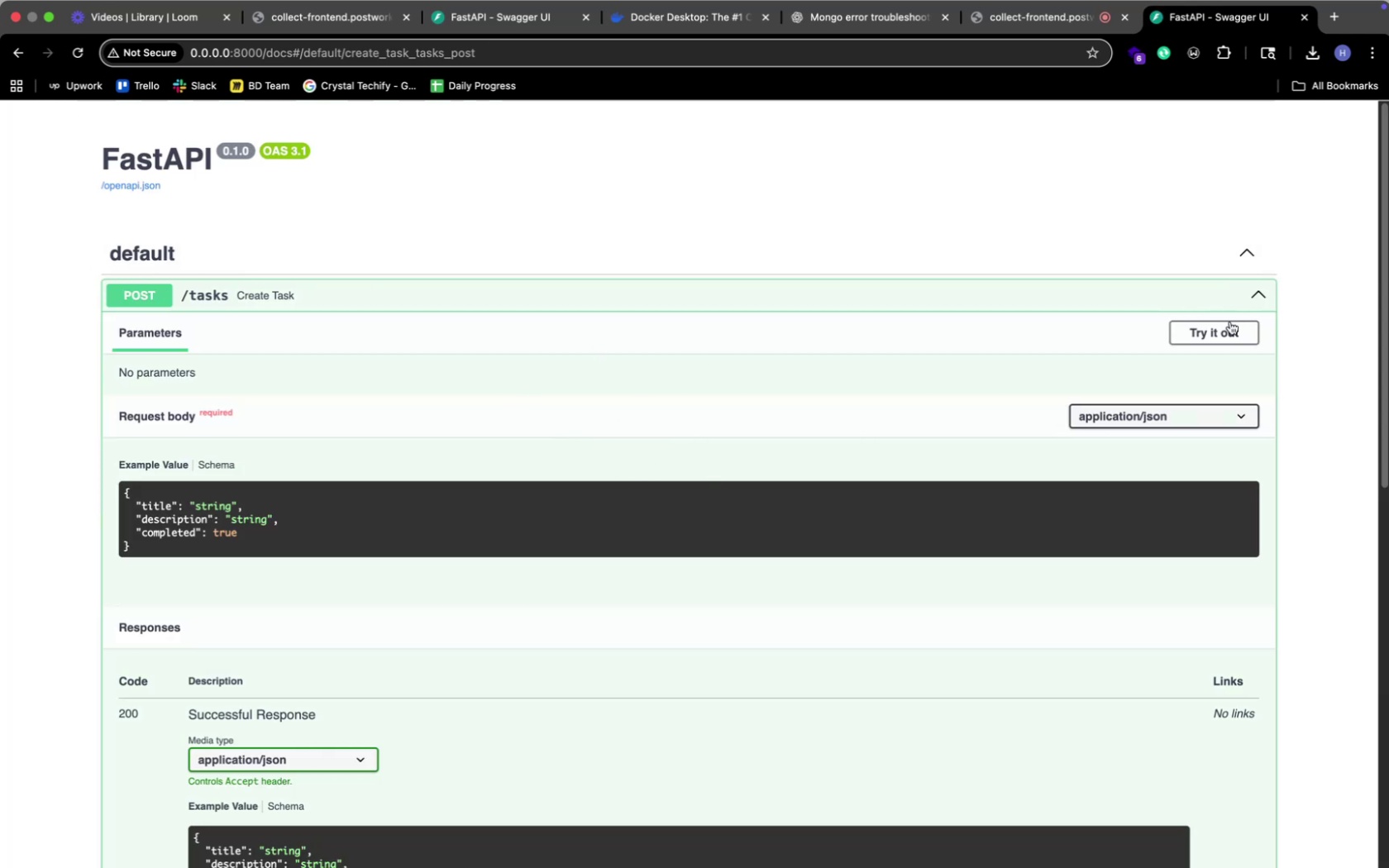 
left_click([1235, 329])
 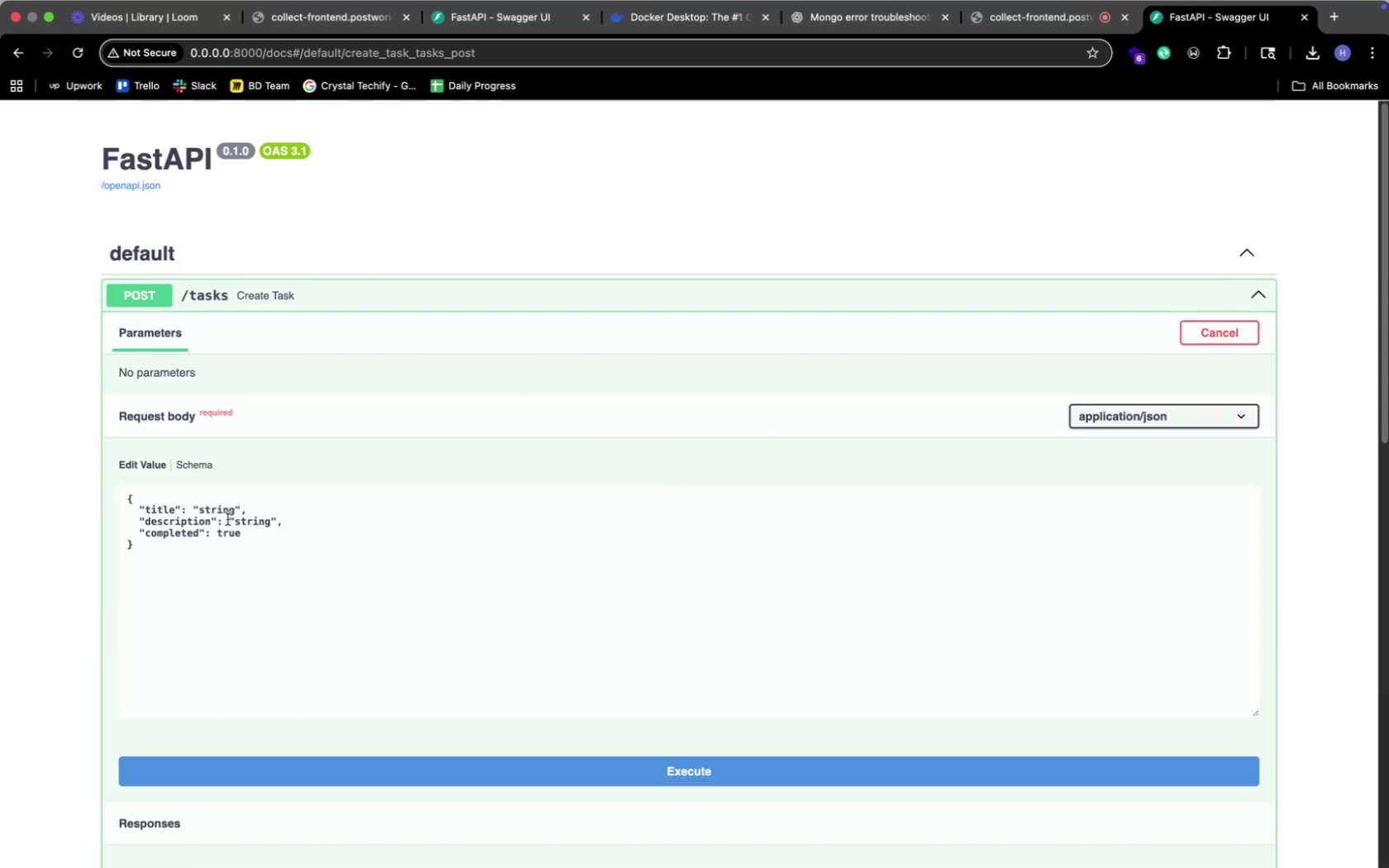 
left_click([219, 514])
 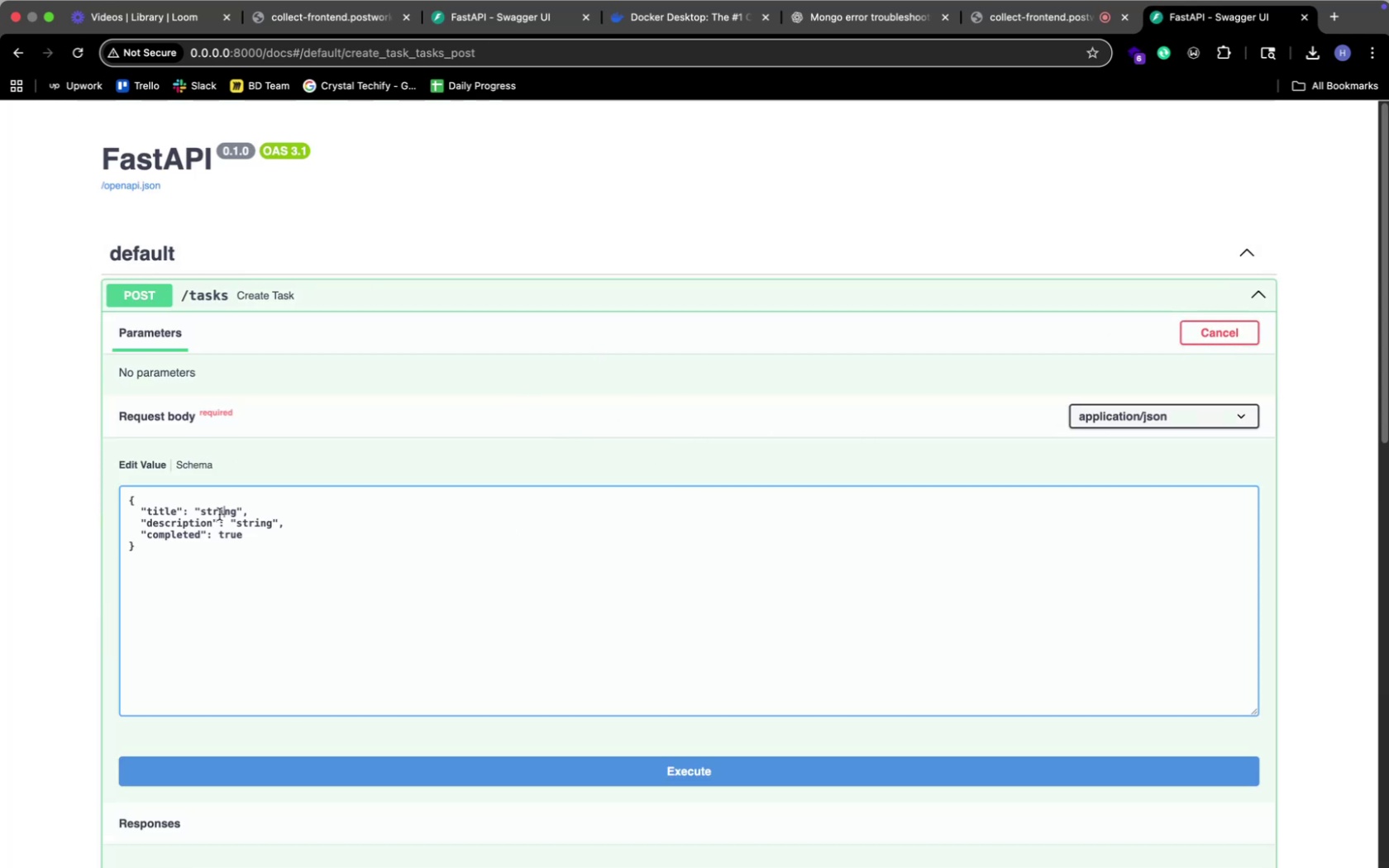 
left_click([219, 514])
 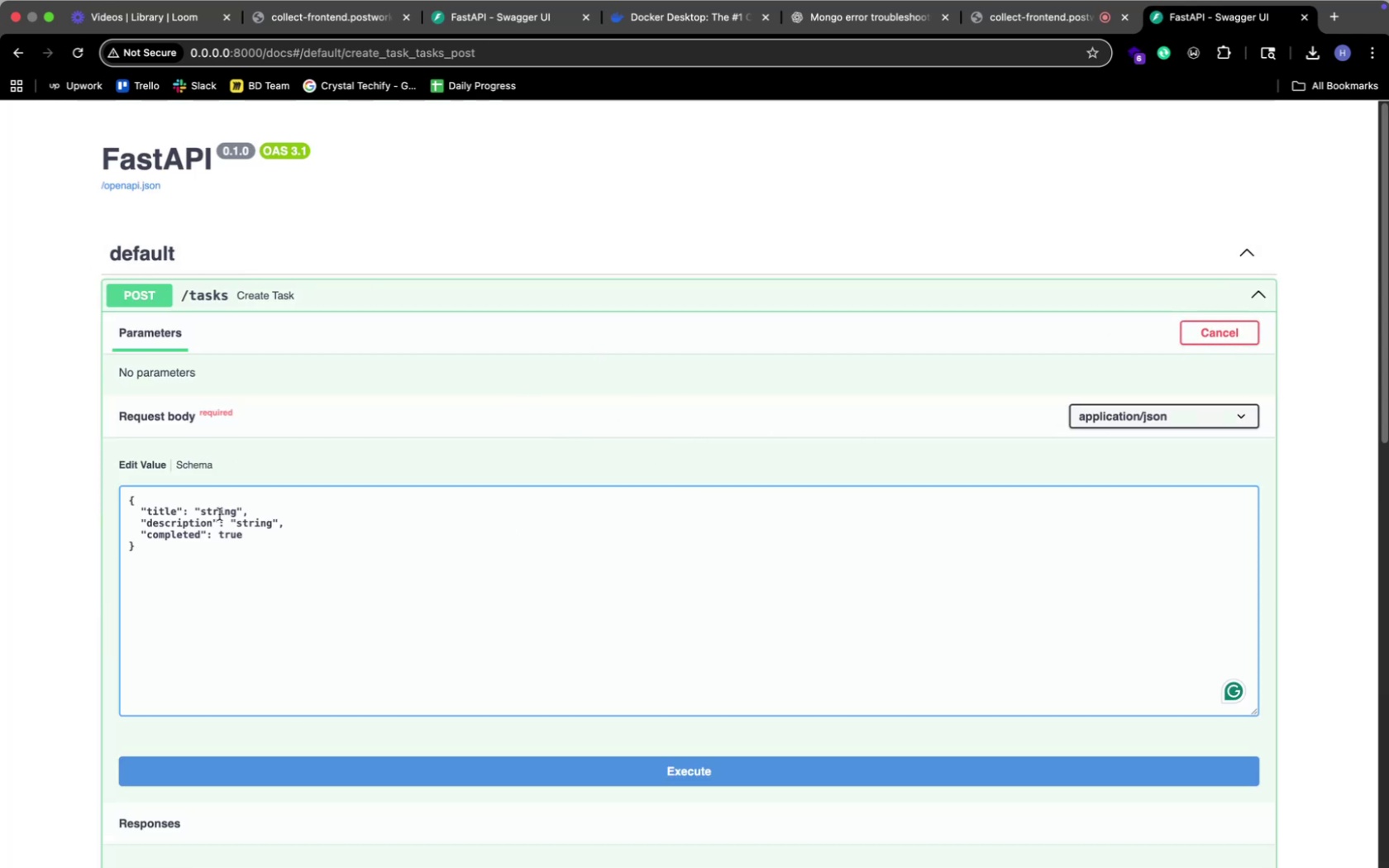 
key(ArrowRight)
 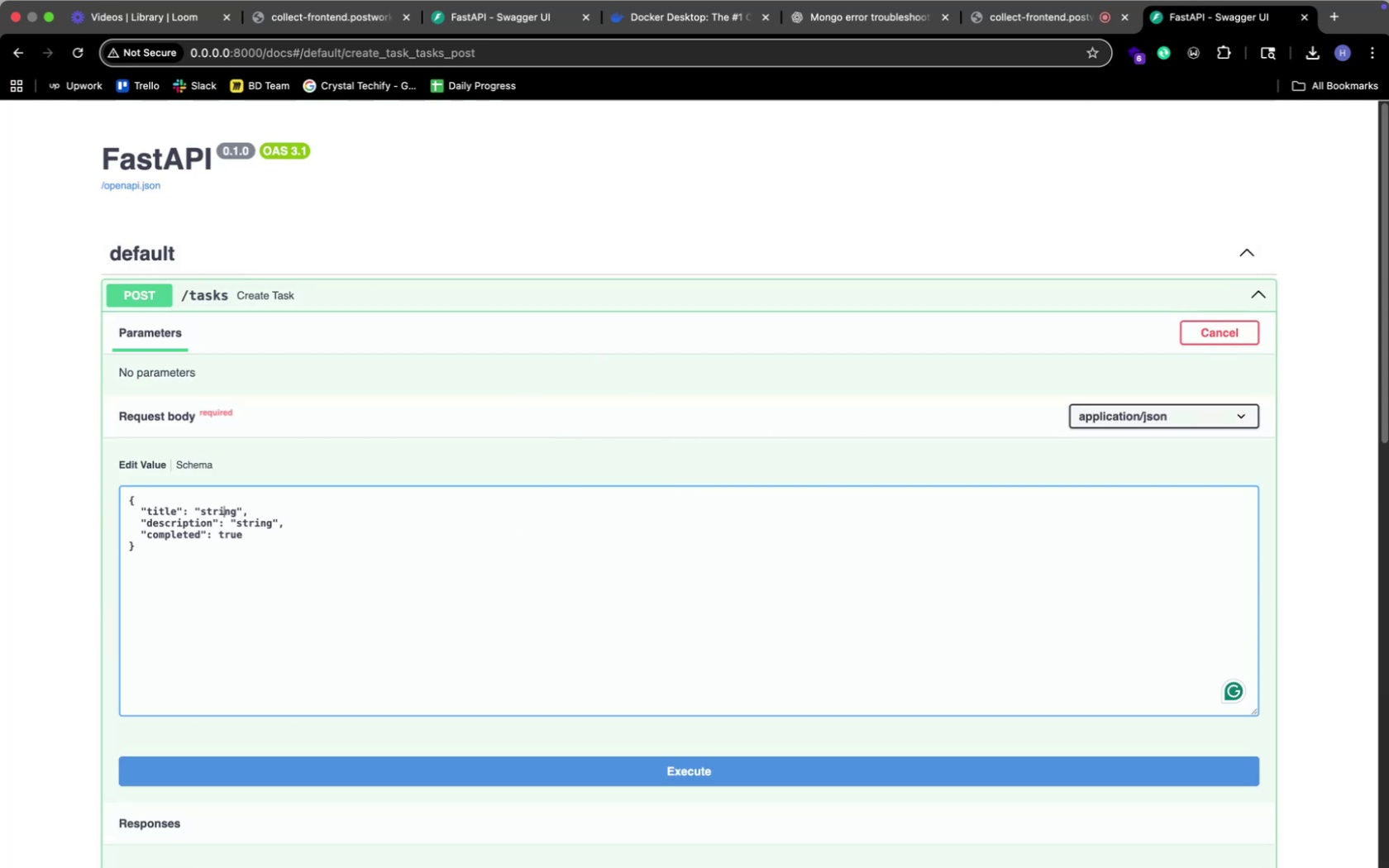 
key(ArrowRight)
 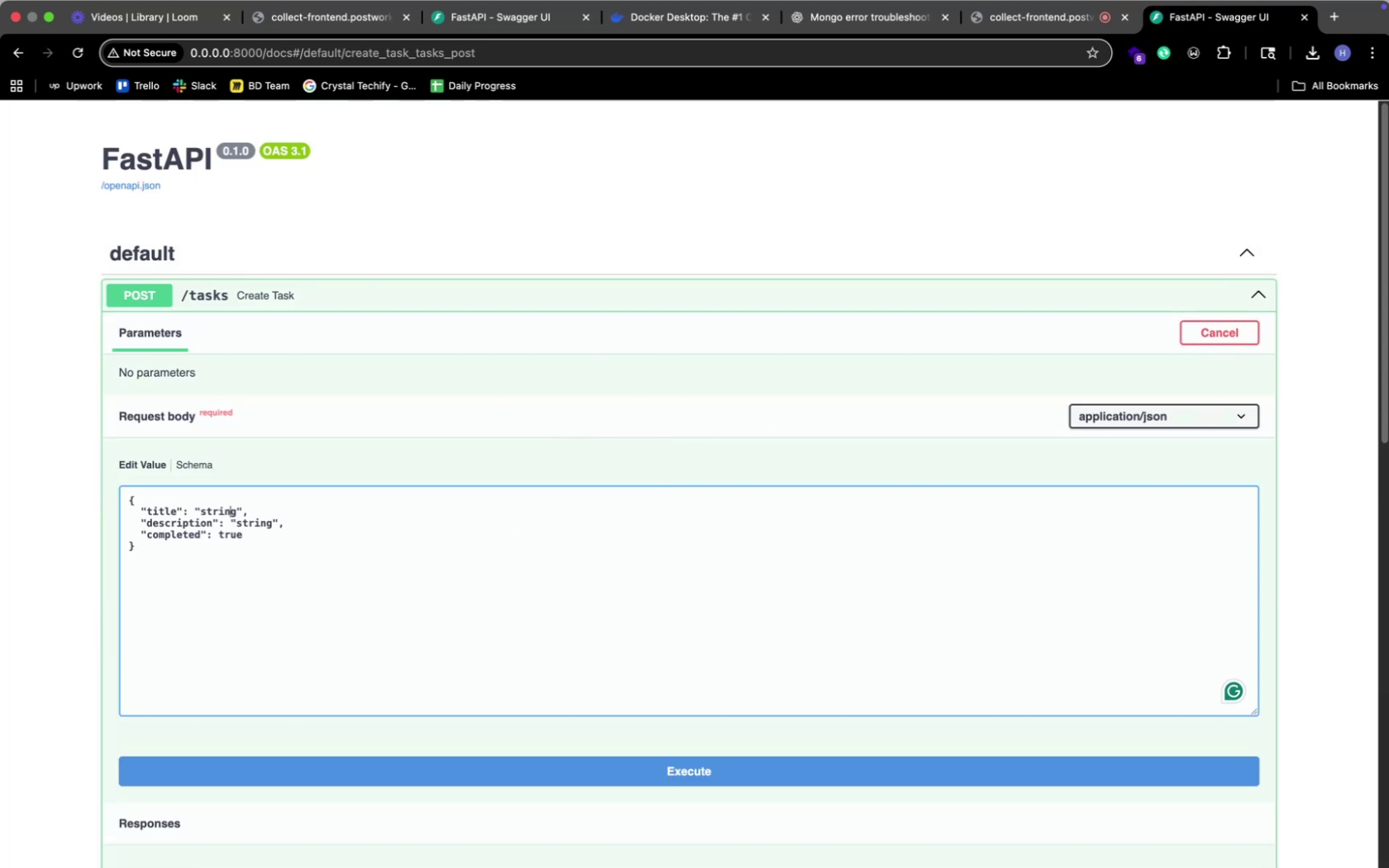 
key(ArrowRight)
 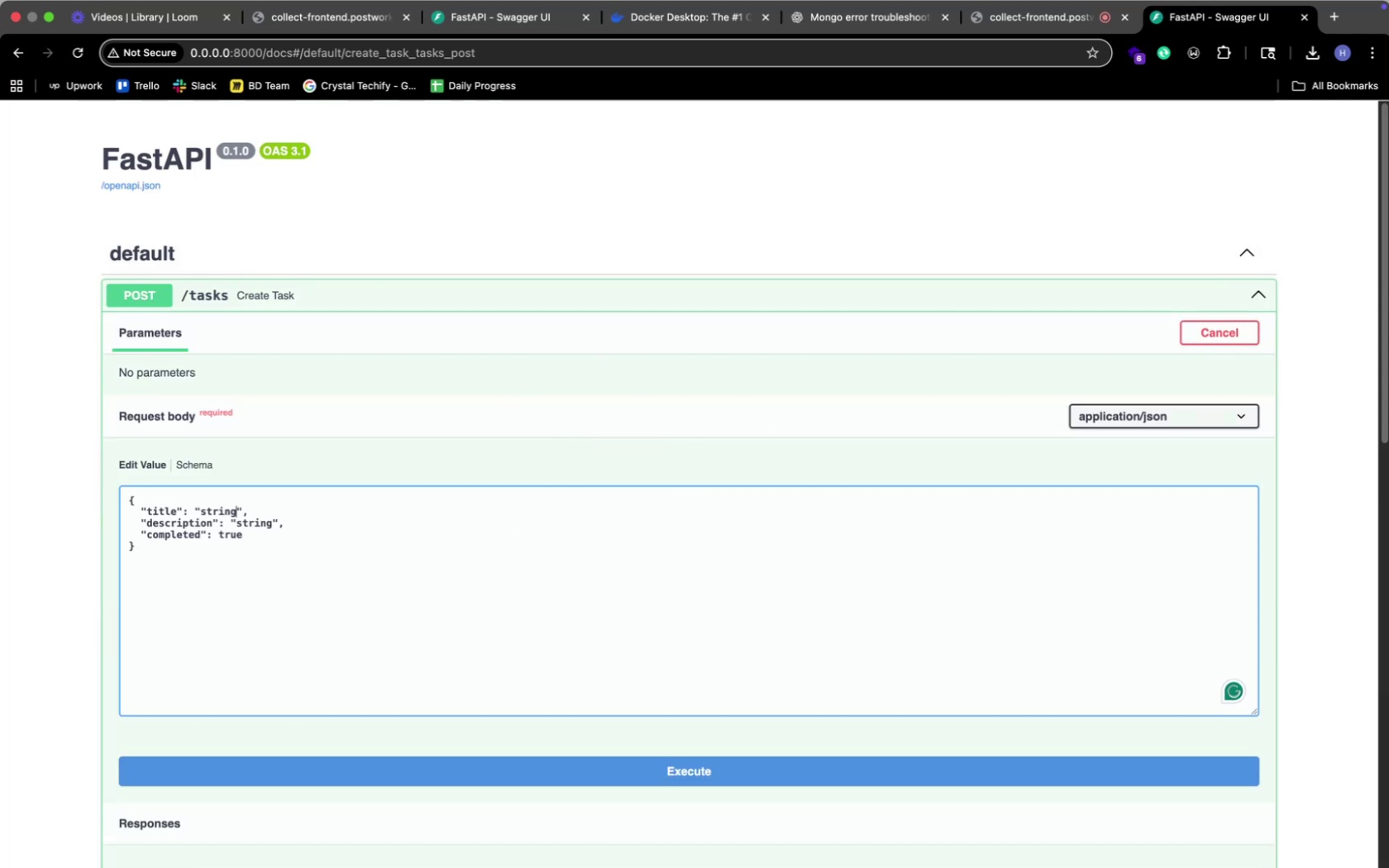 
hold_key(key=Backspace, duration=0.66)
 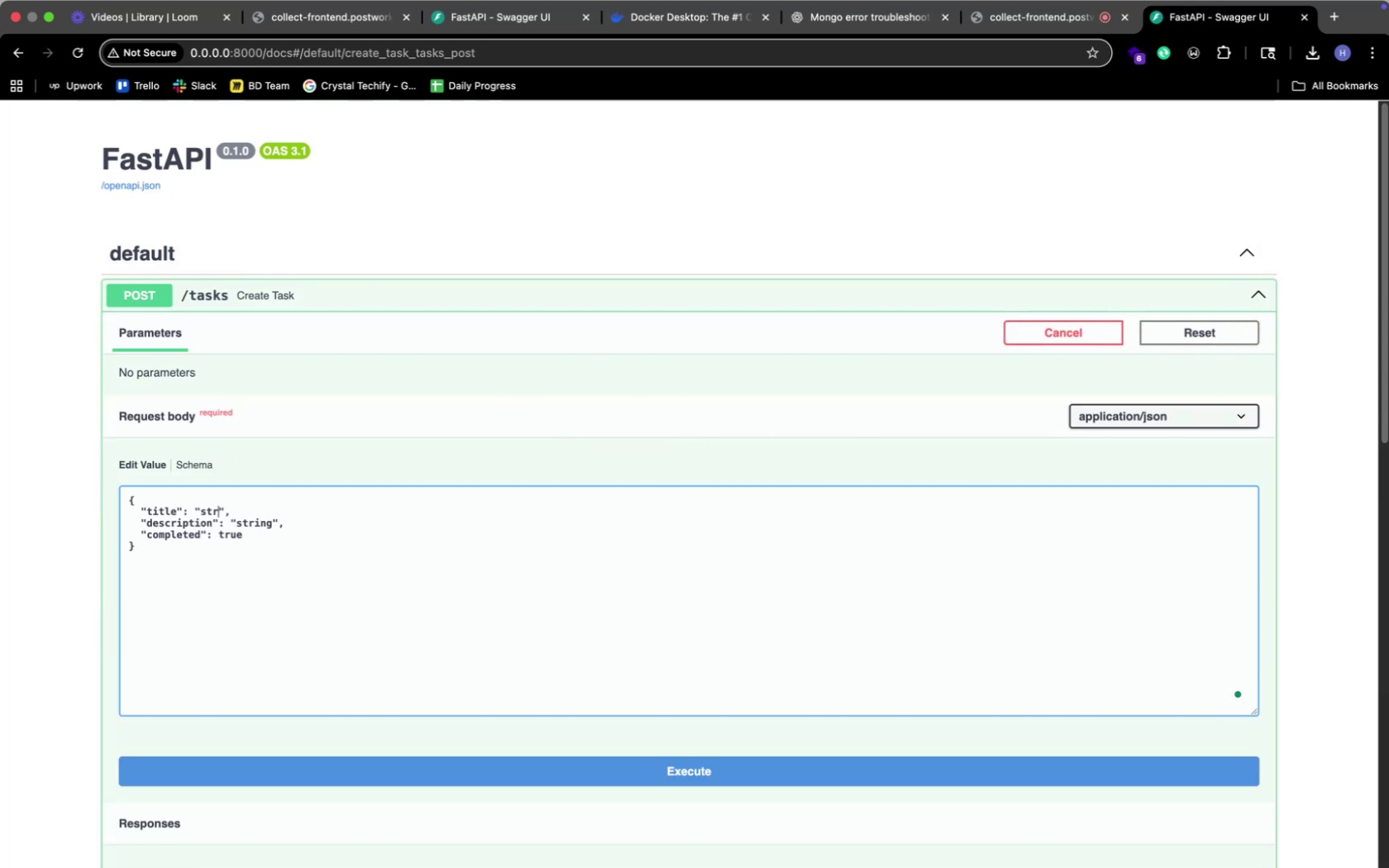 
key(Backspace)
key(Backspace)
key(Backspace)
type(Yoga)
 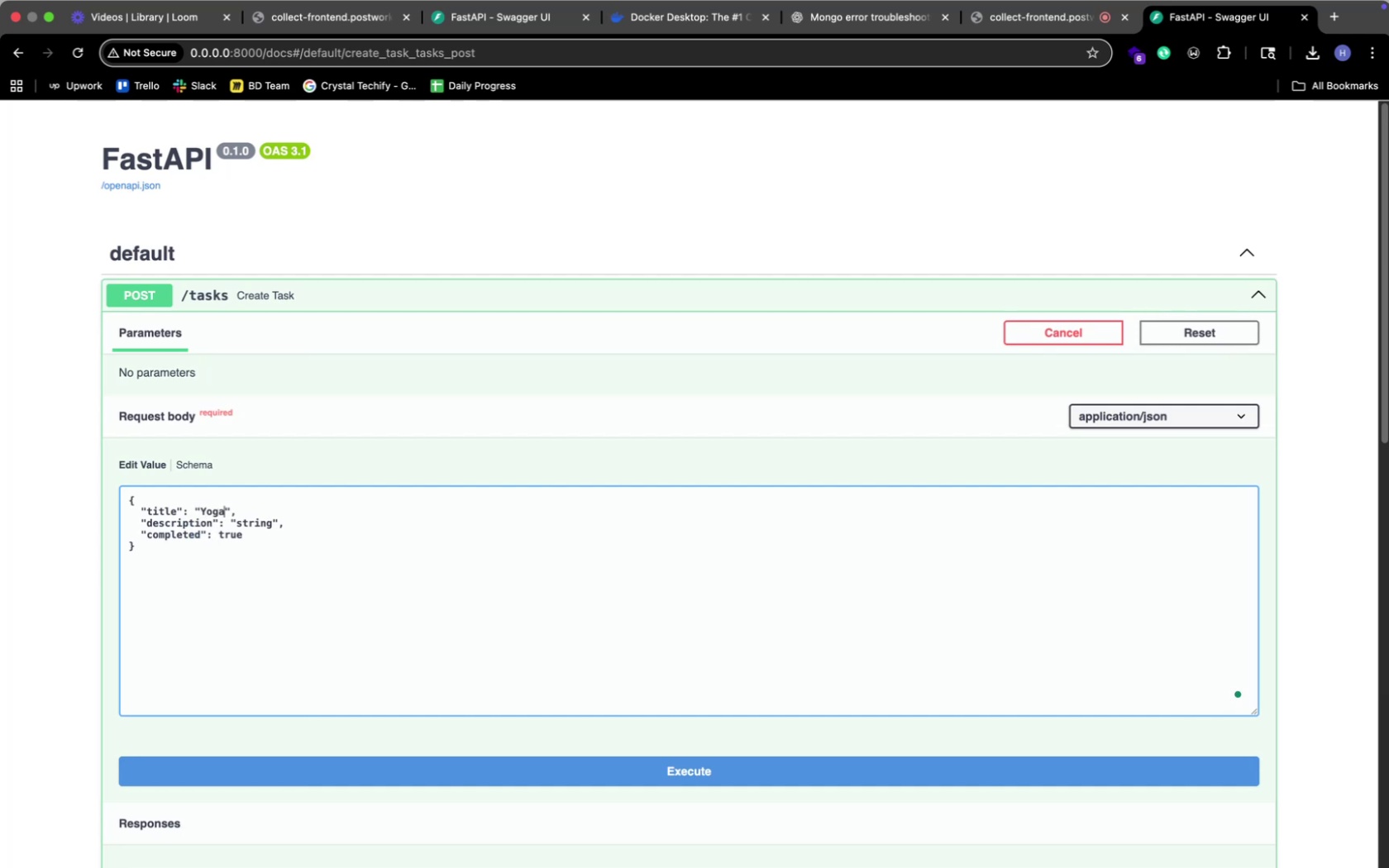 
key(ArrowDown)
 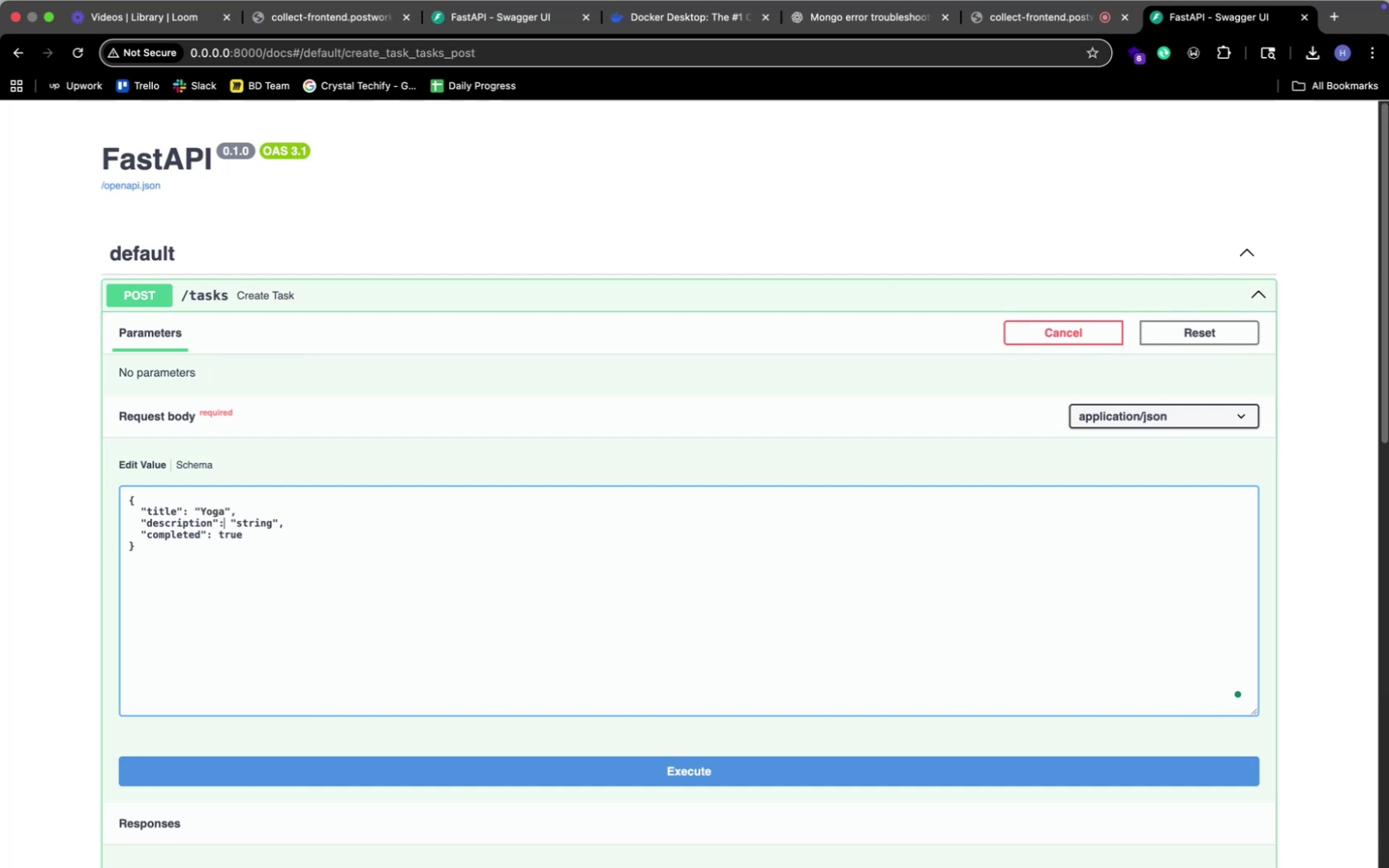 
hold_key(key=ArrowRight, duration=0.8)
 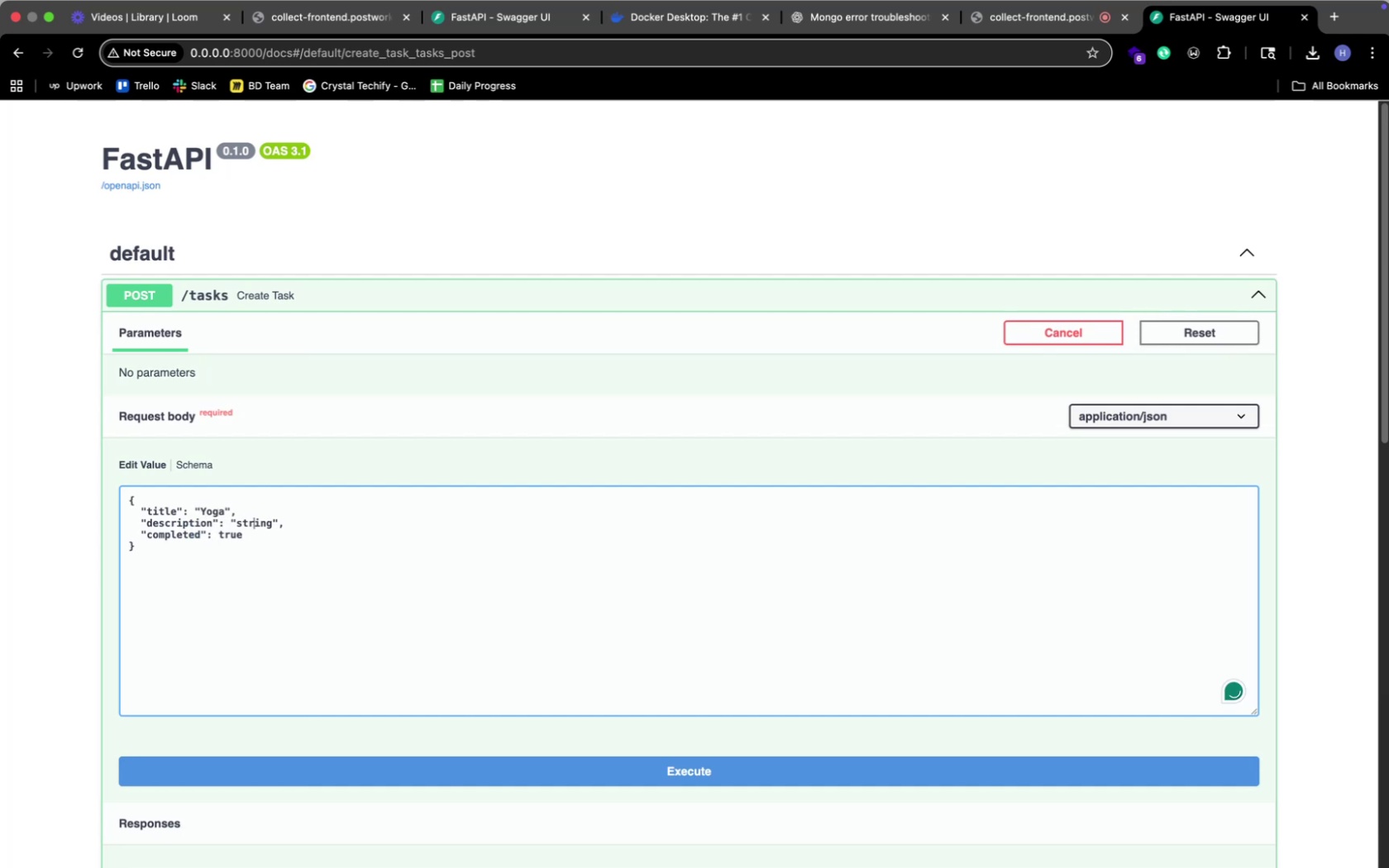 
key(ArrowRight)
 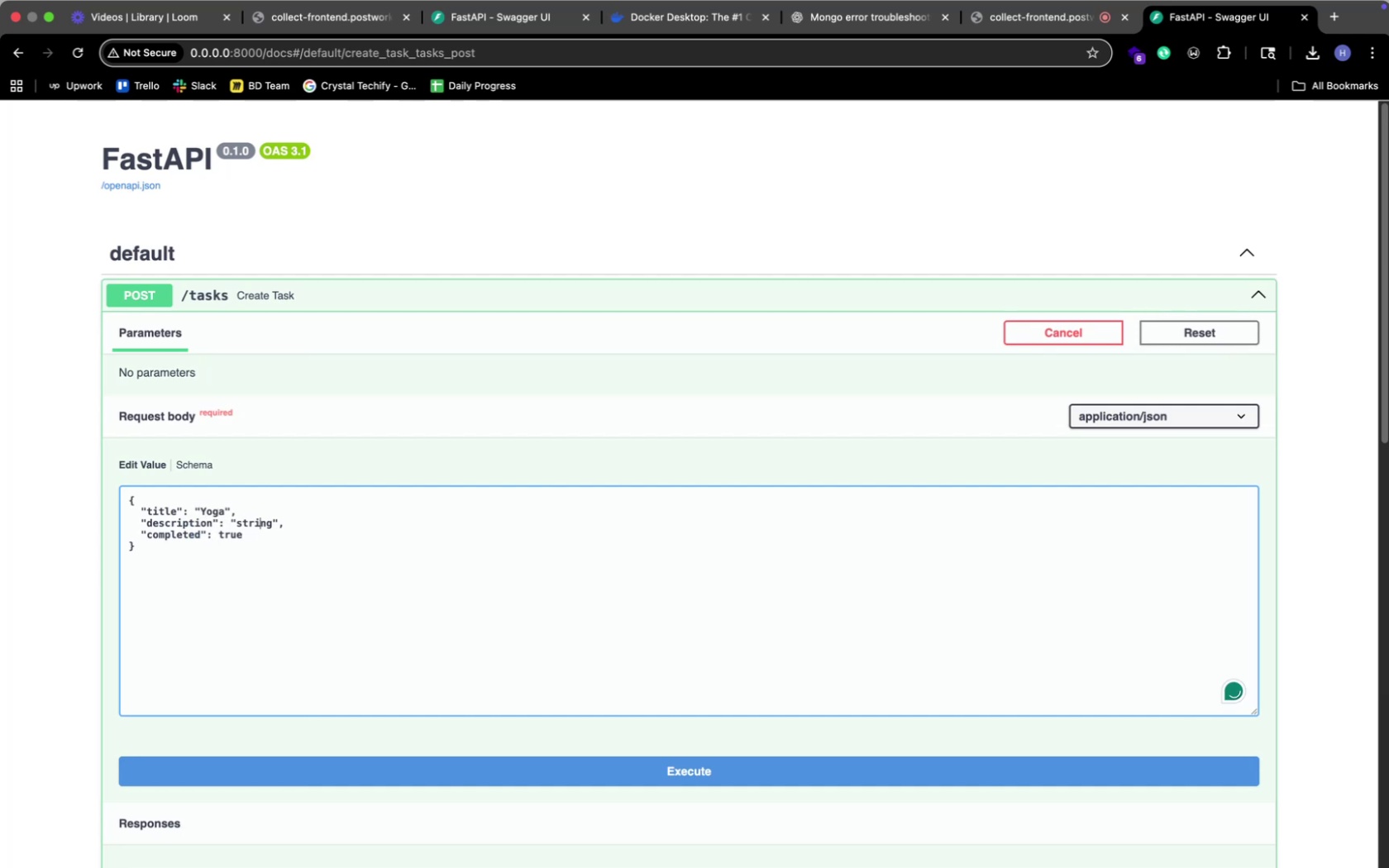 
key(ArrowRight)
 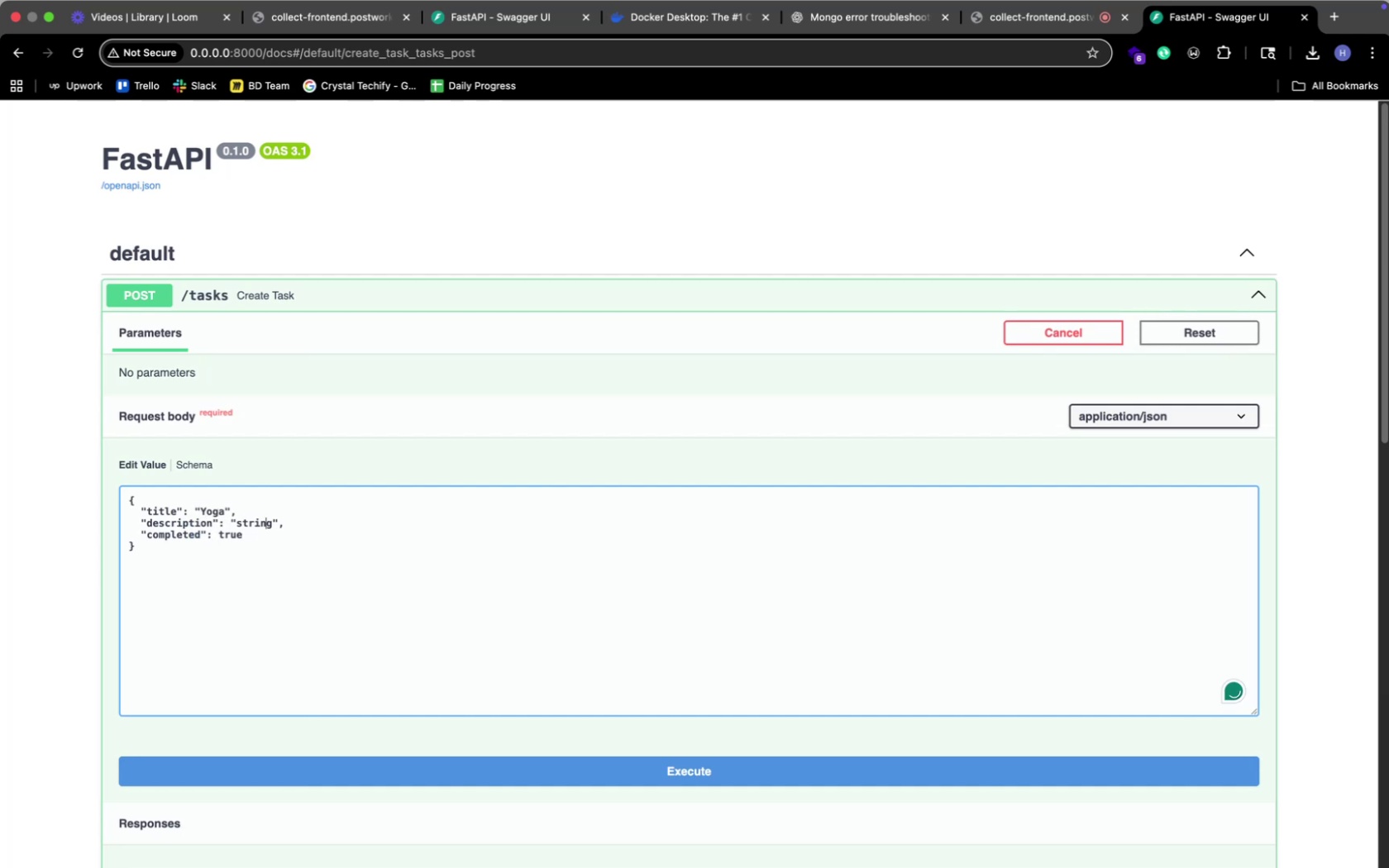 
key(ArrowRight)
 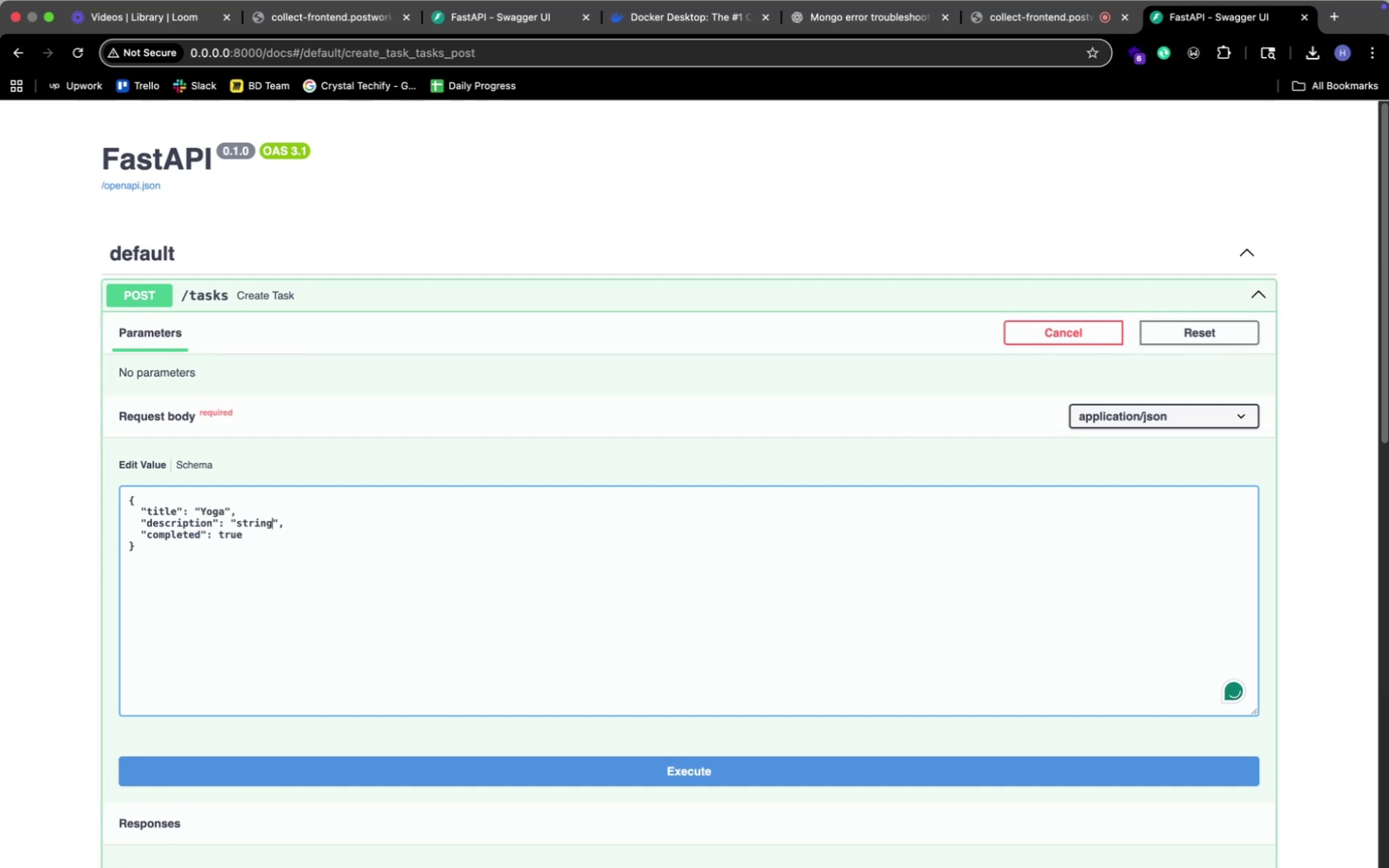 
key(Backspace)
key(Backspace)
key(Backspace)
key(Backspace)
key(Backspace)
key(Backspace)
type(for Stress release)
 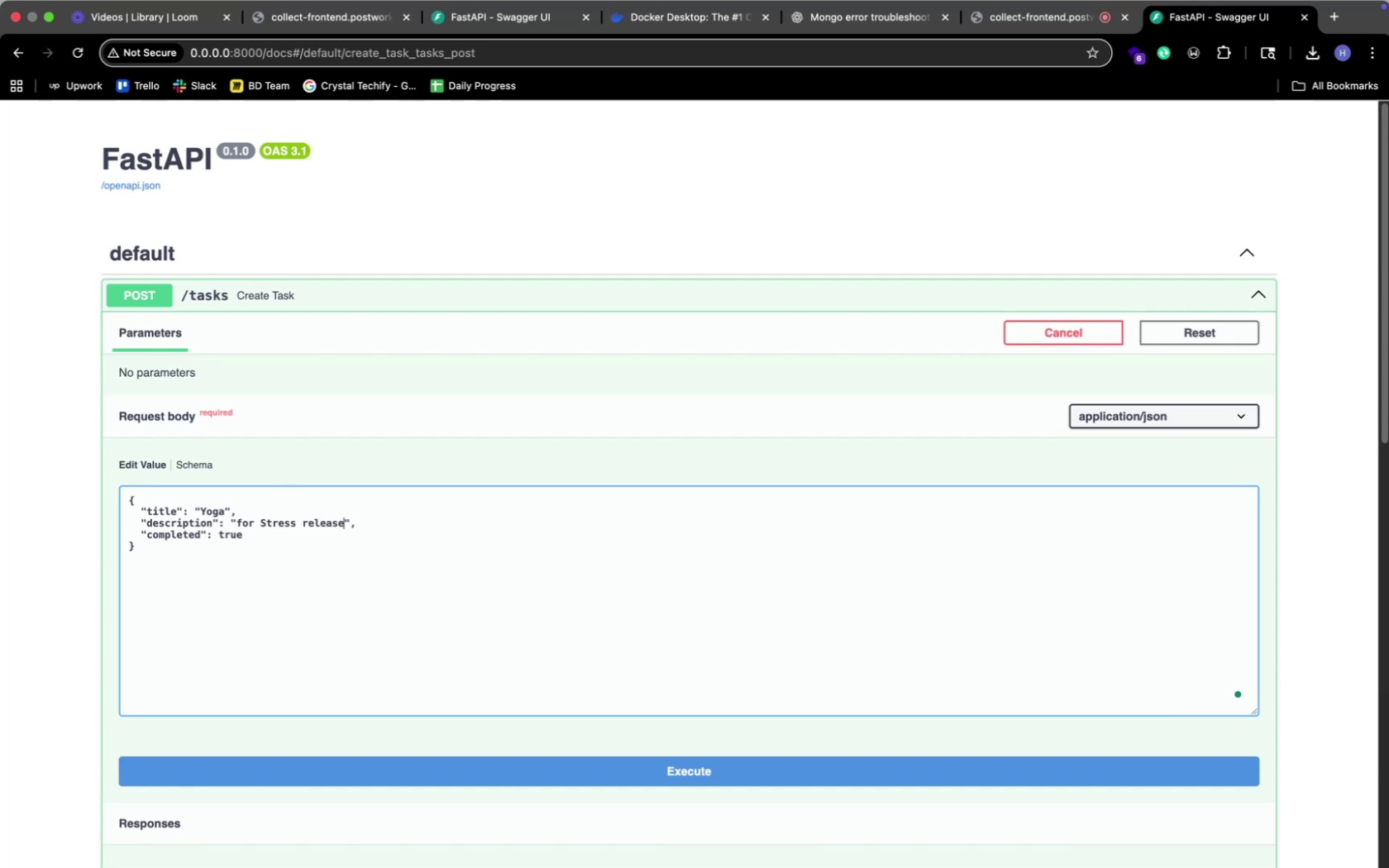 
key(ArrowDown)
 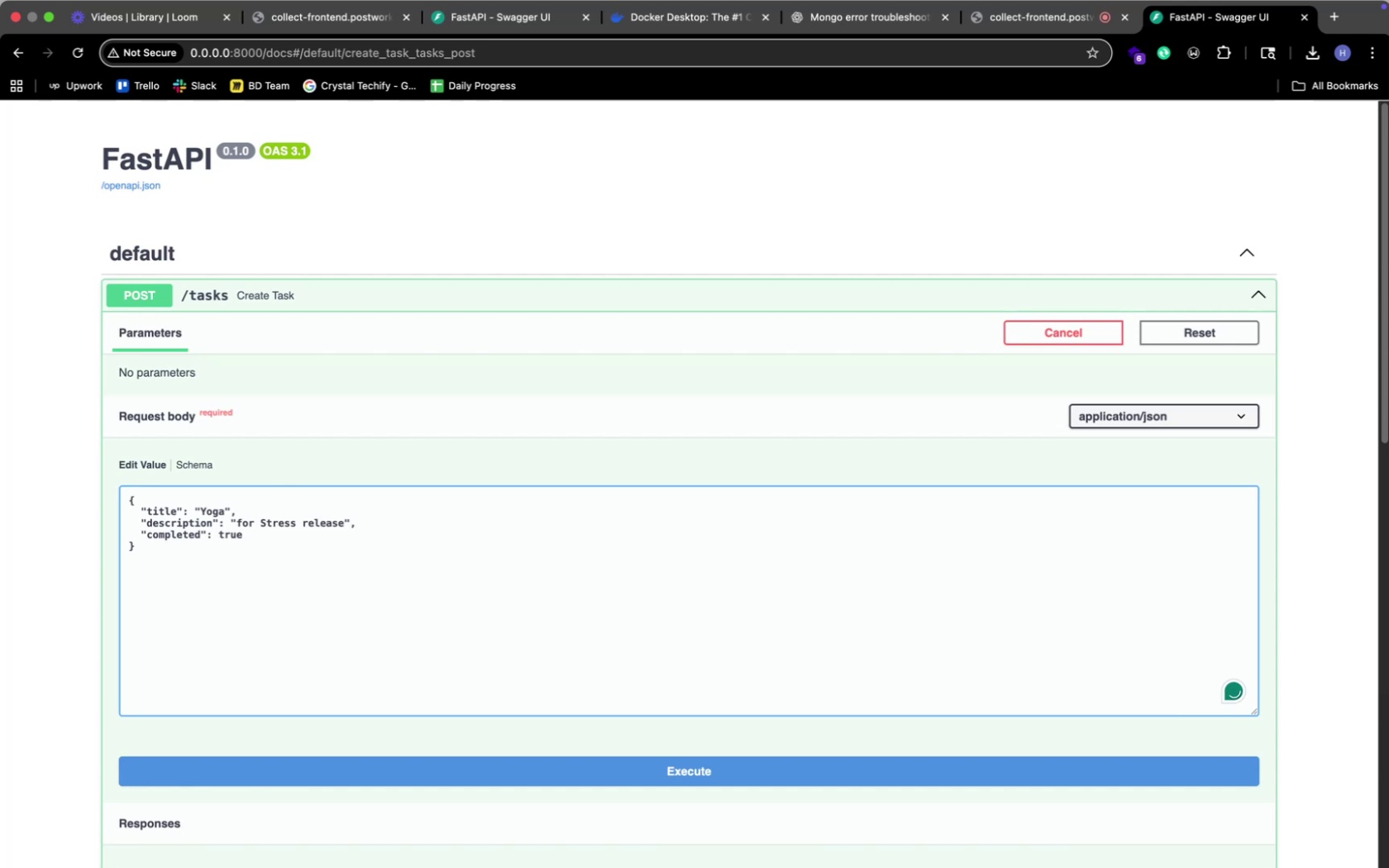 
key(Backspace)
key(Backspace)
key(Backspace)
key(Backspace)
type(false)
 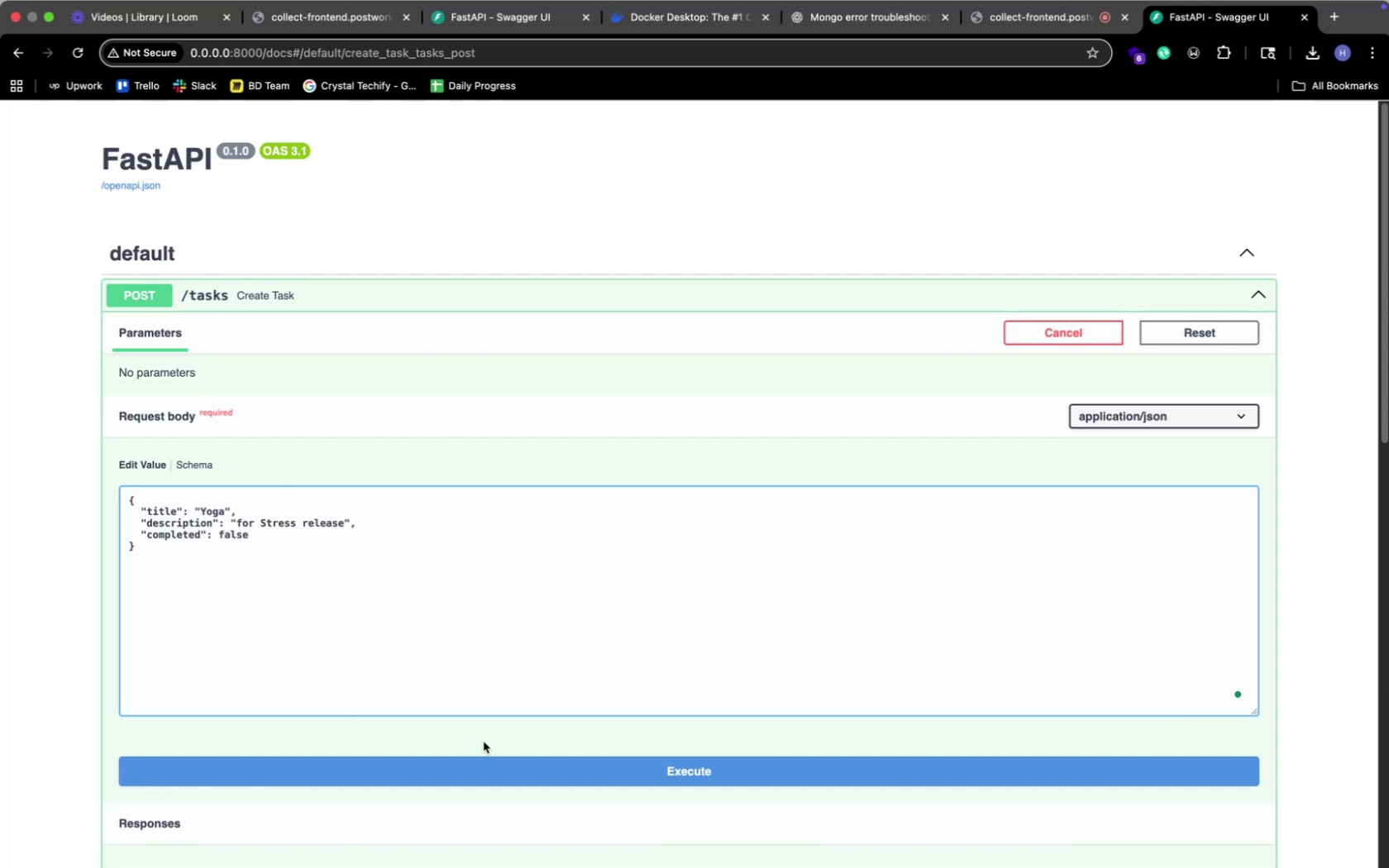 
left_click([538, 765])
 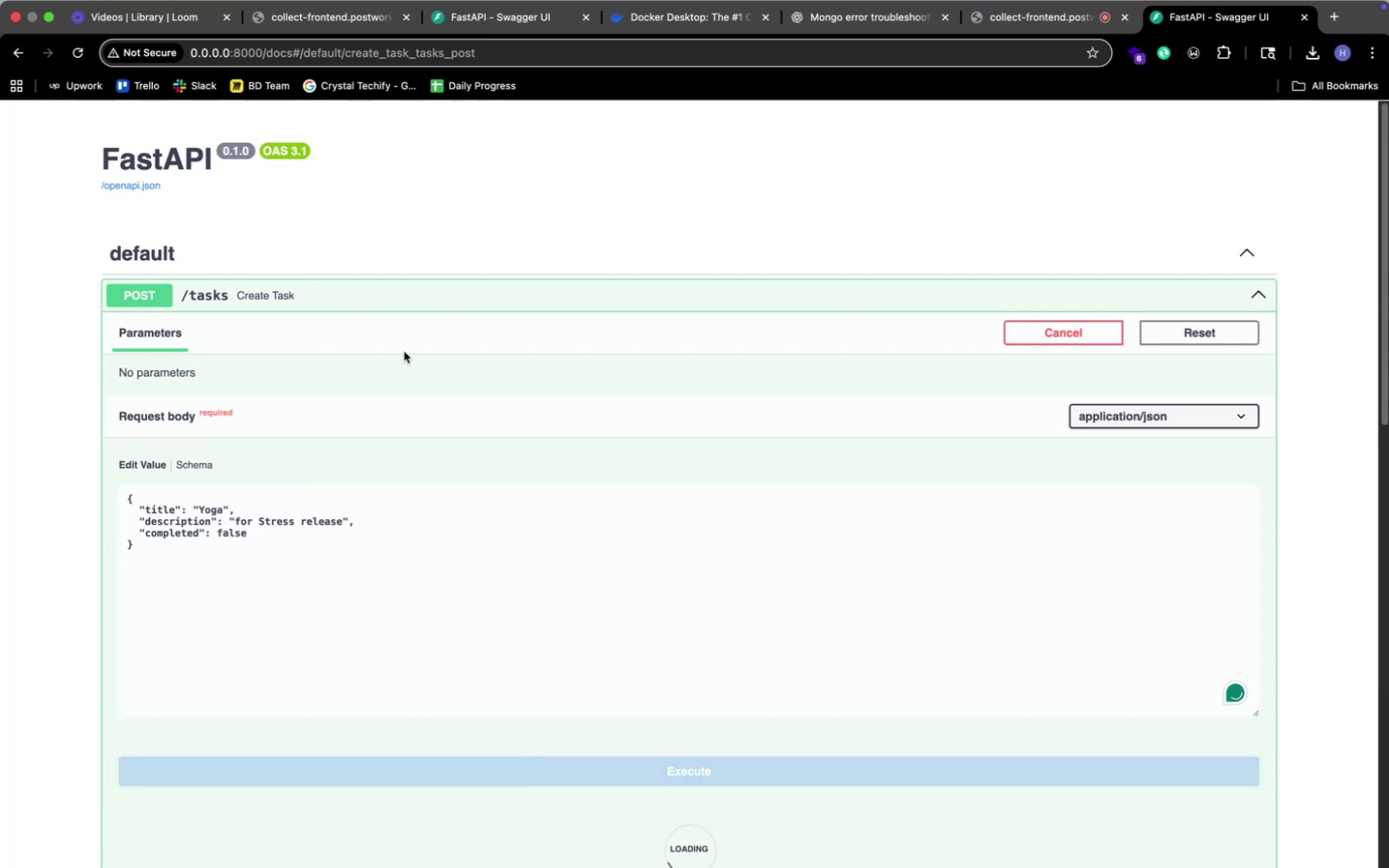 
scroll: coordinate [403, 351], scroll_direction: down, amount: 29.0
 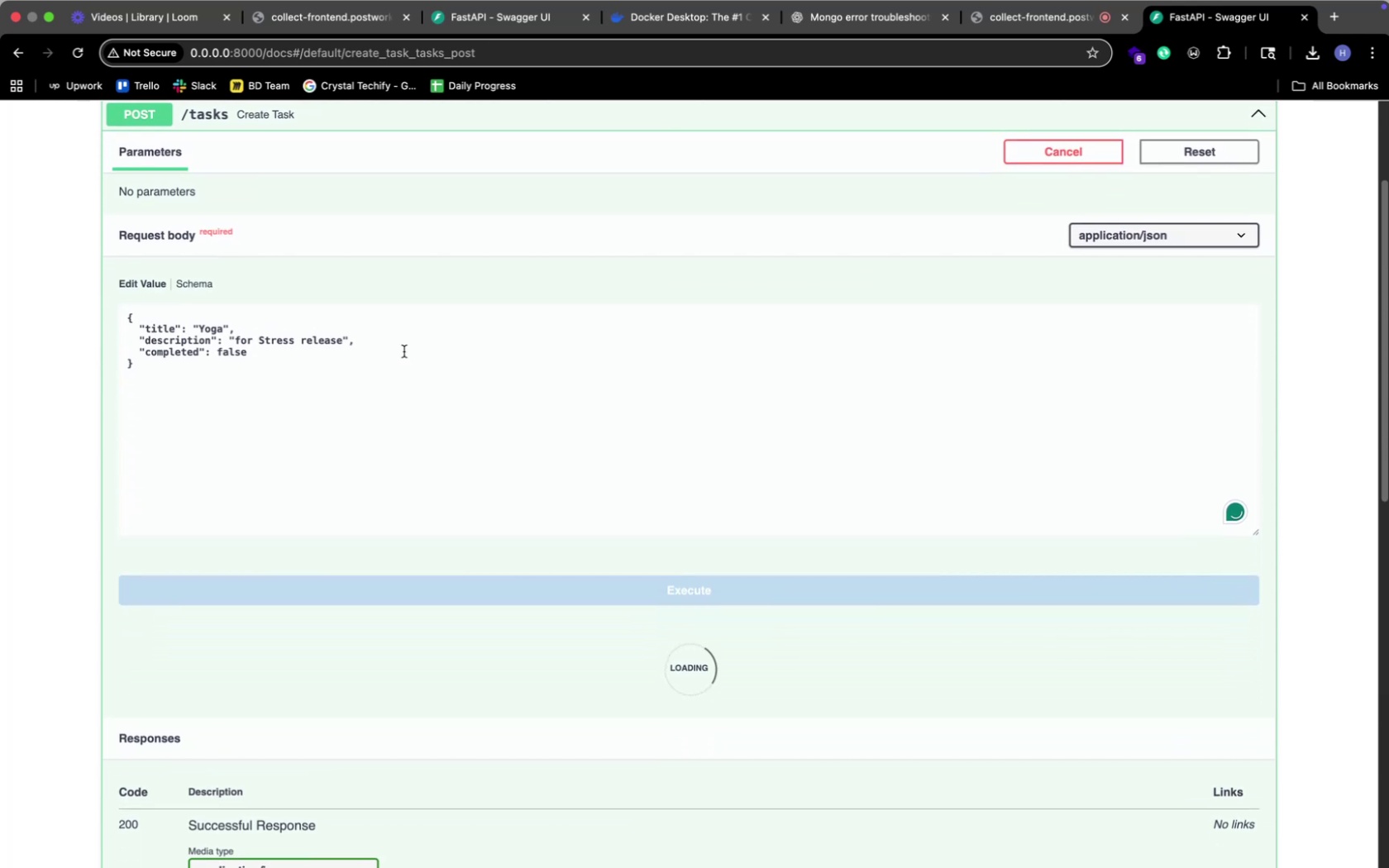 
key(Meta+CommandLeft)
 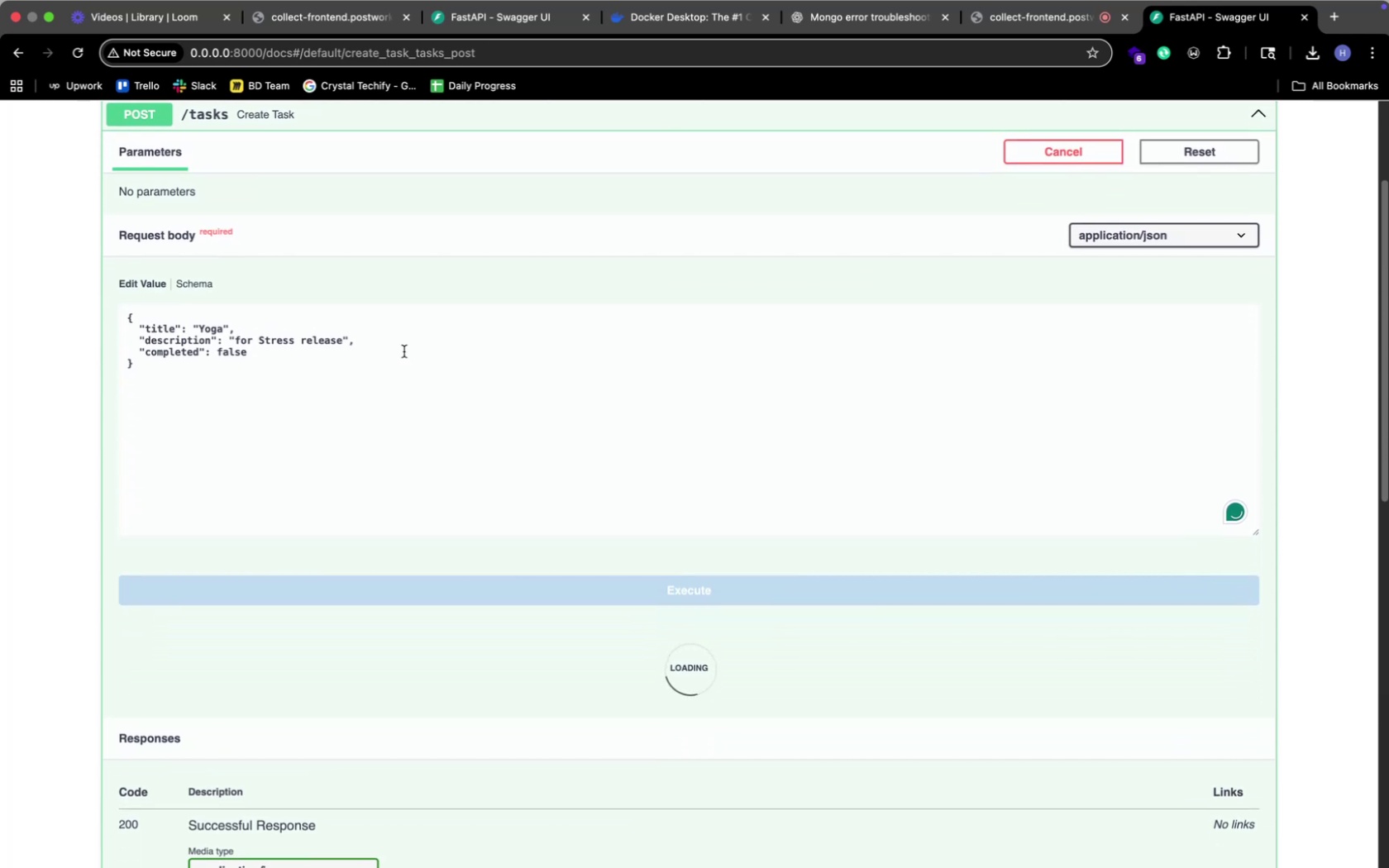 
key(Meta+Tab)
 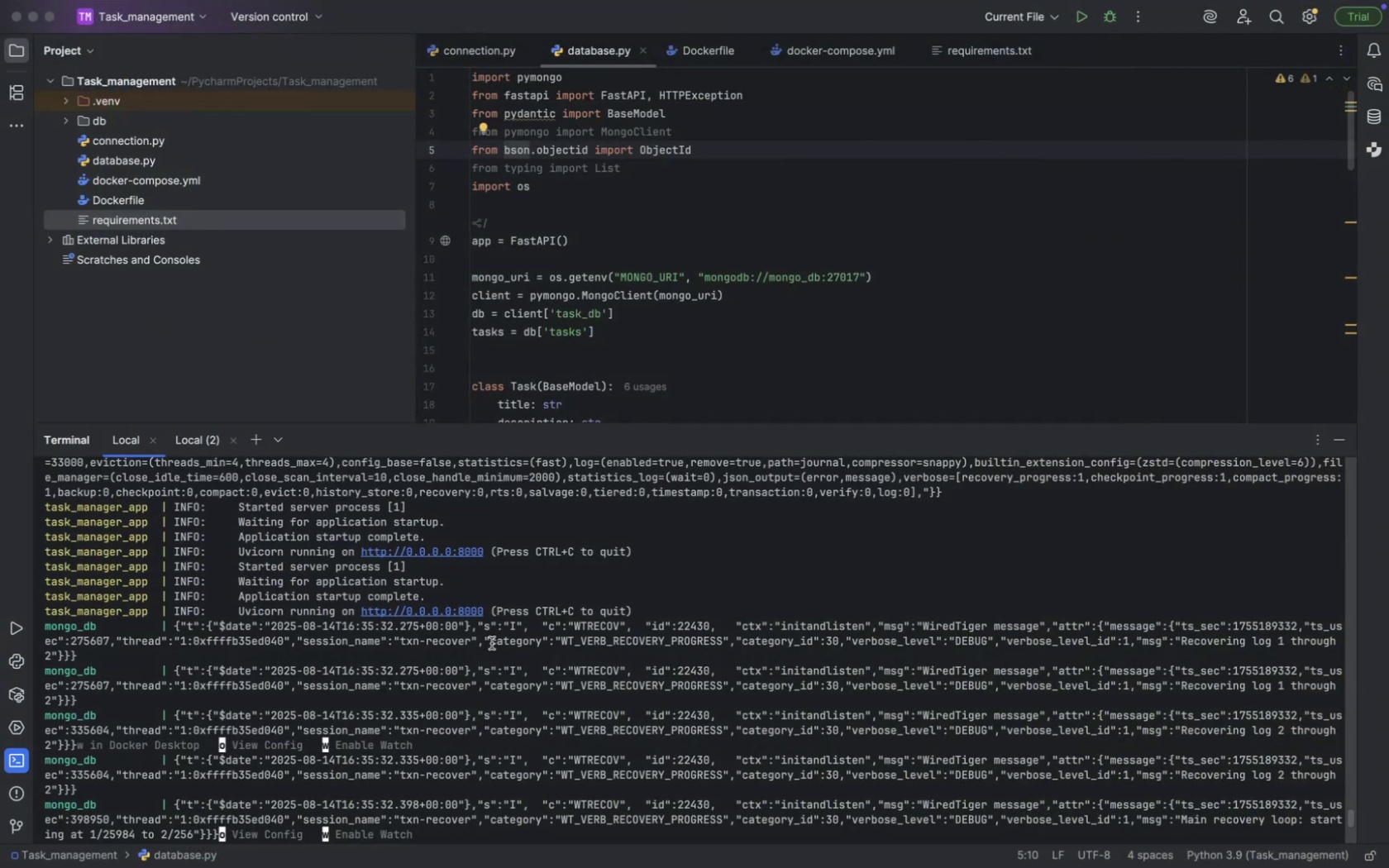 
key(Meta+CommandLeft)
 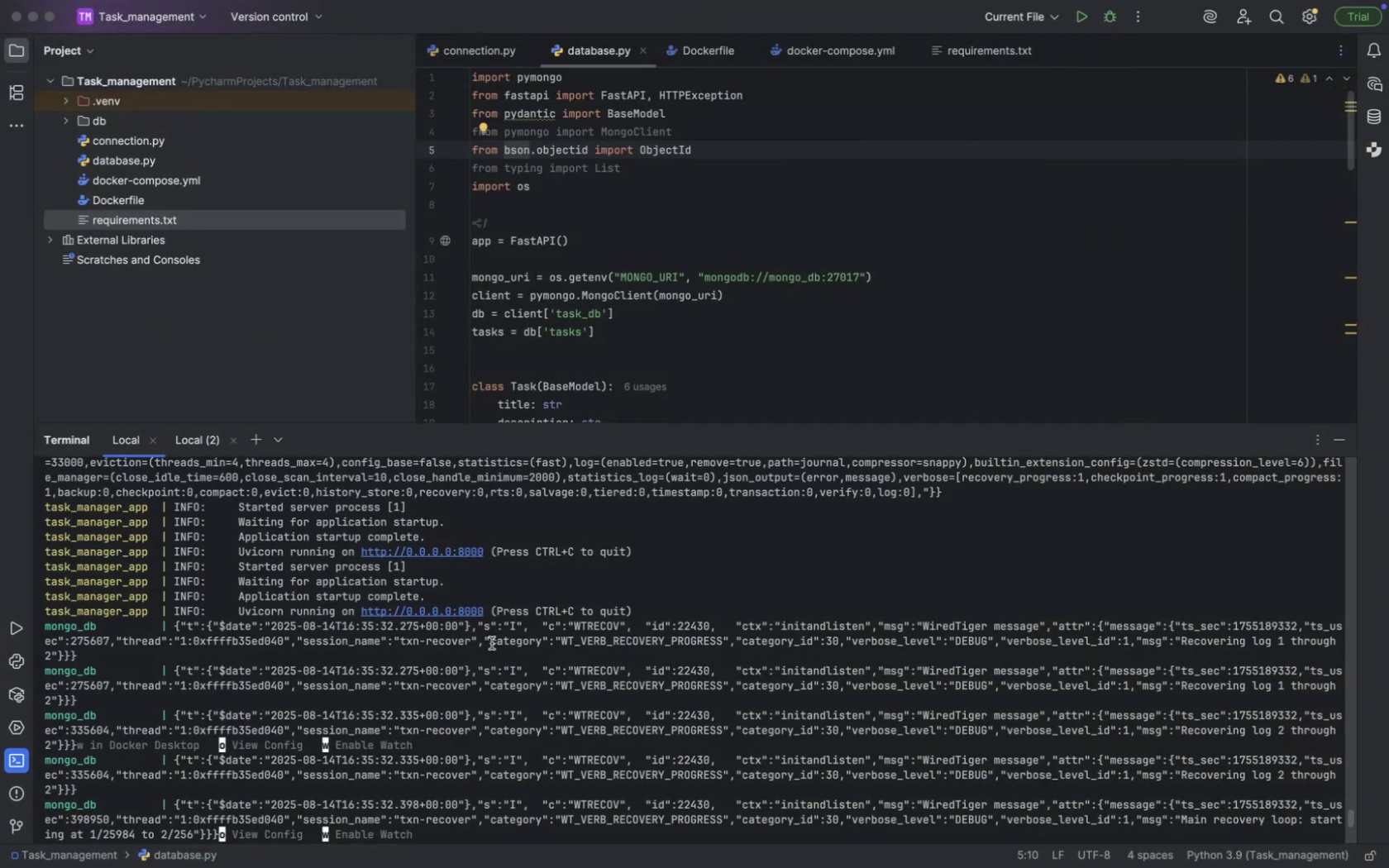 
key(Meta+Tab)
 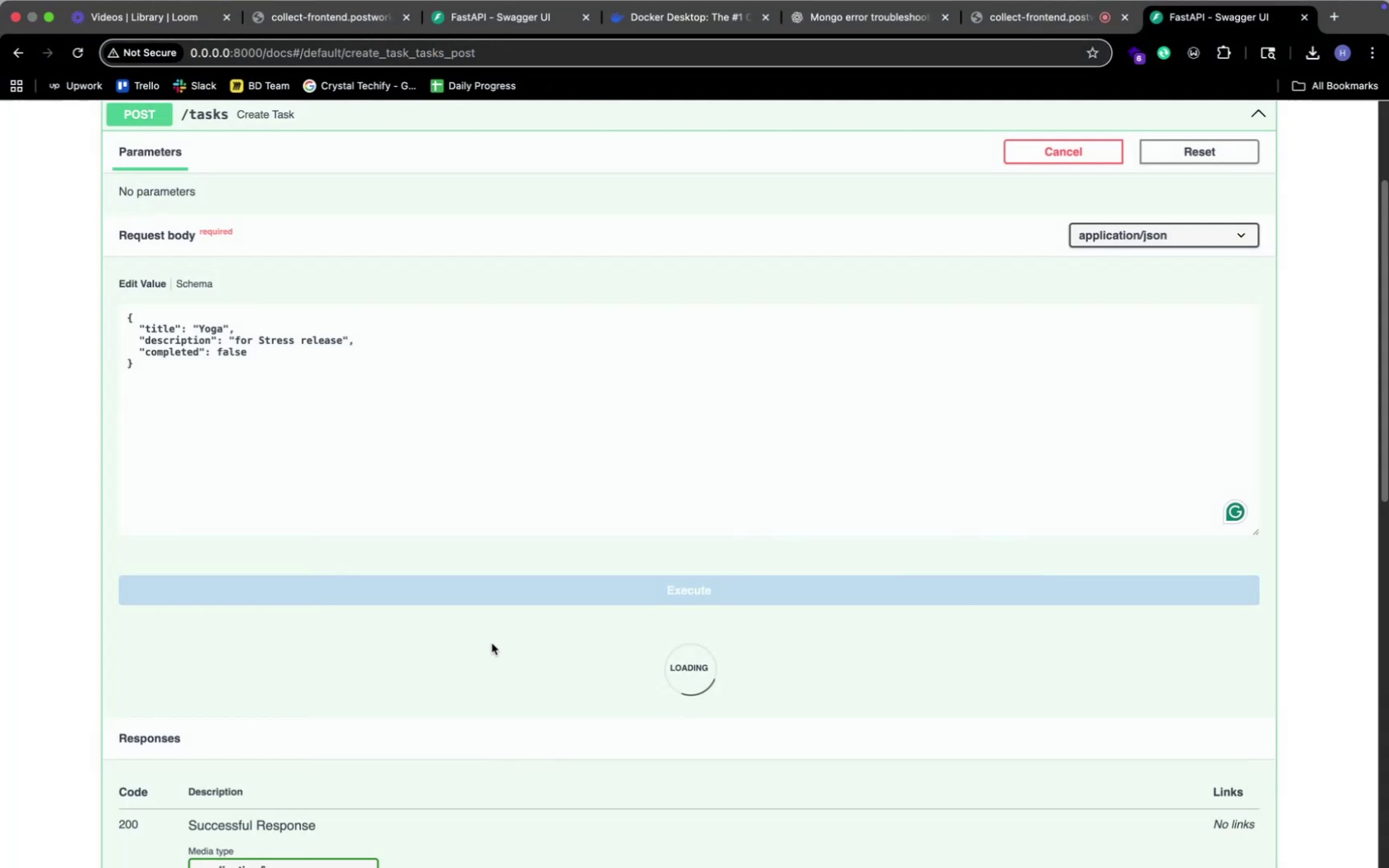 
key(Meta+CommandLeft)
 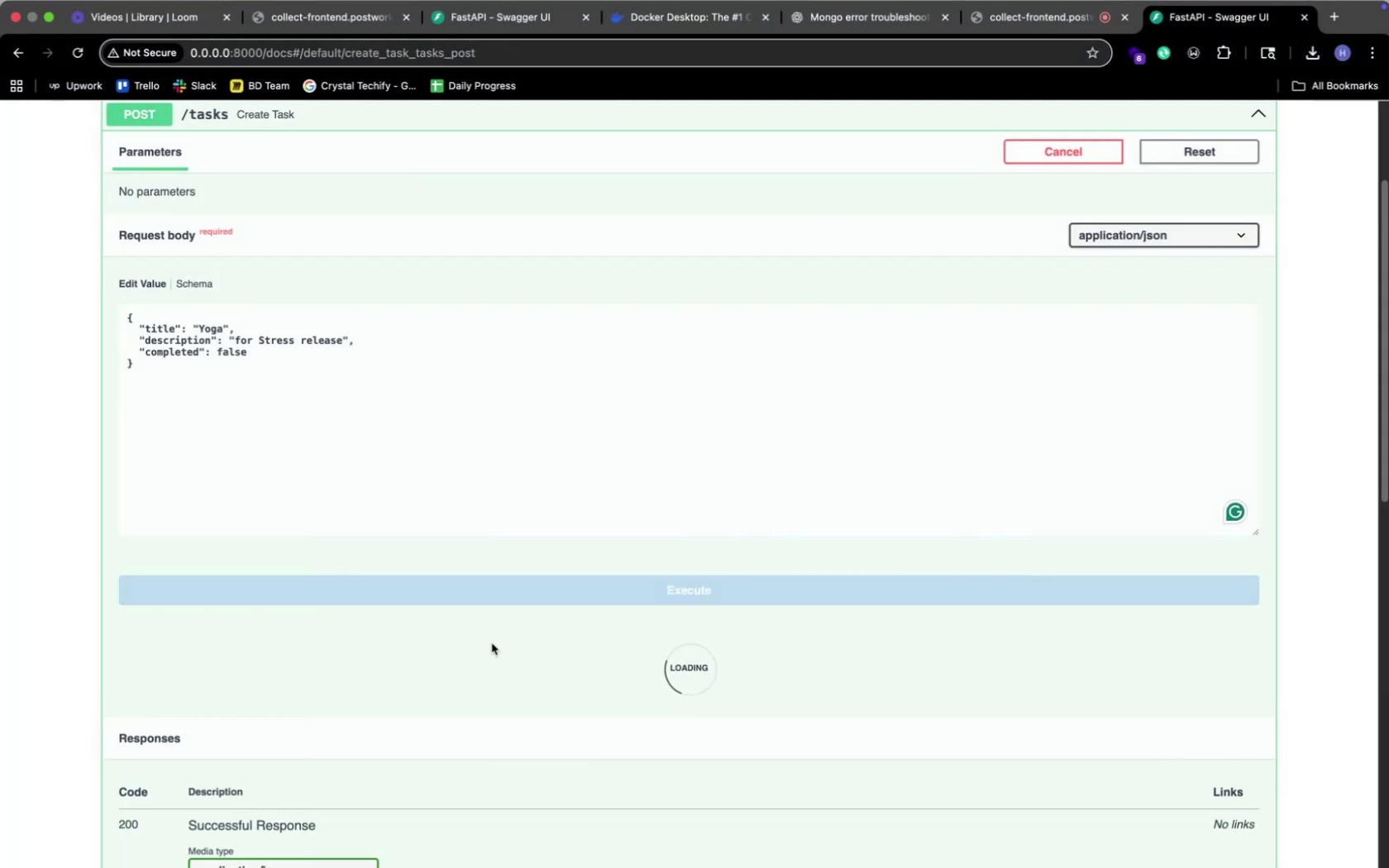 
key(Meta+Tab)
 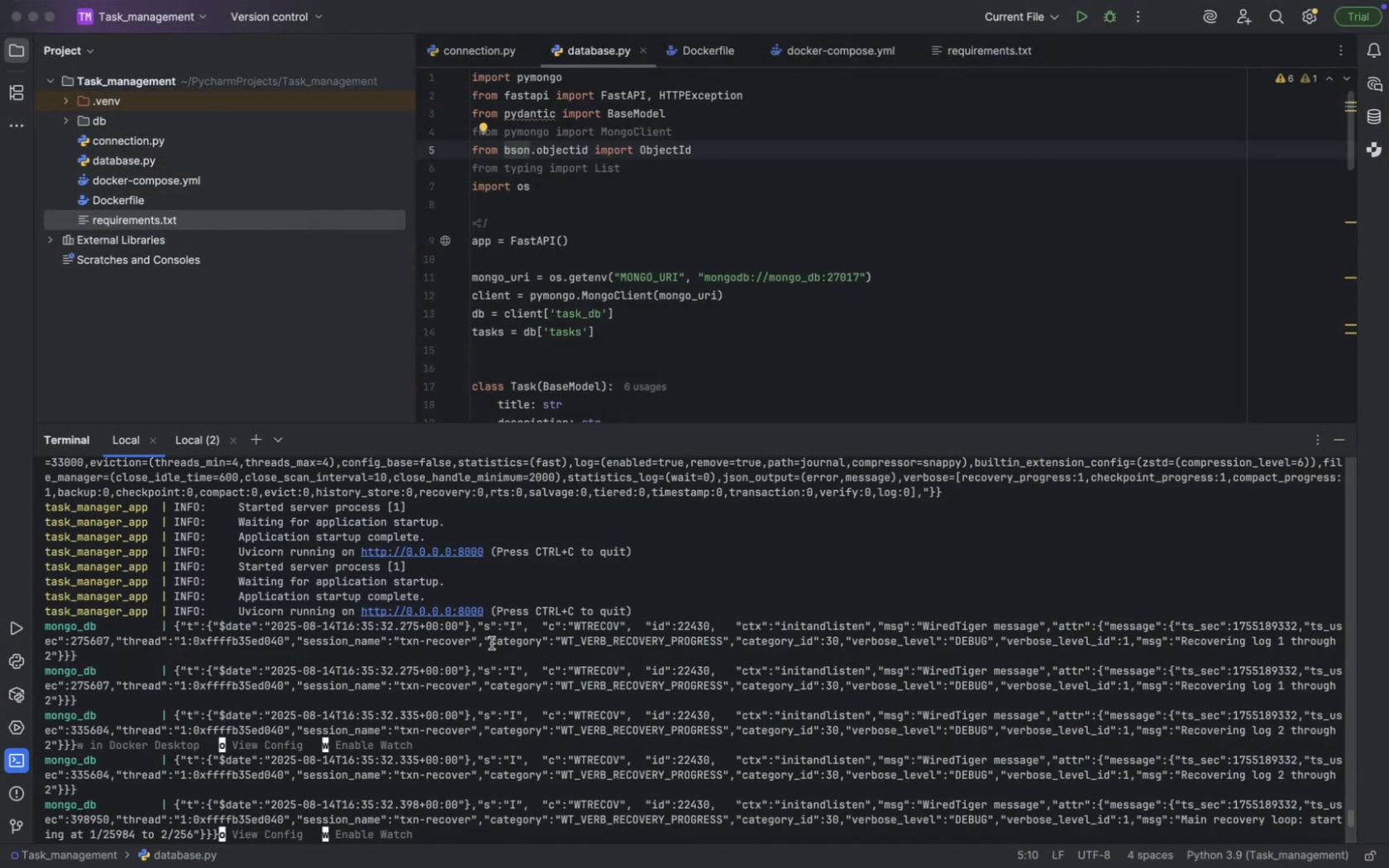 
scroll: coordinate [491, 643], scroll_direction: down, amount: 391.0
 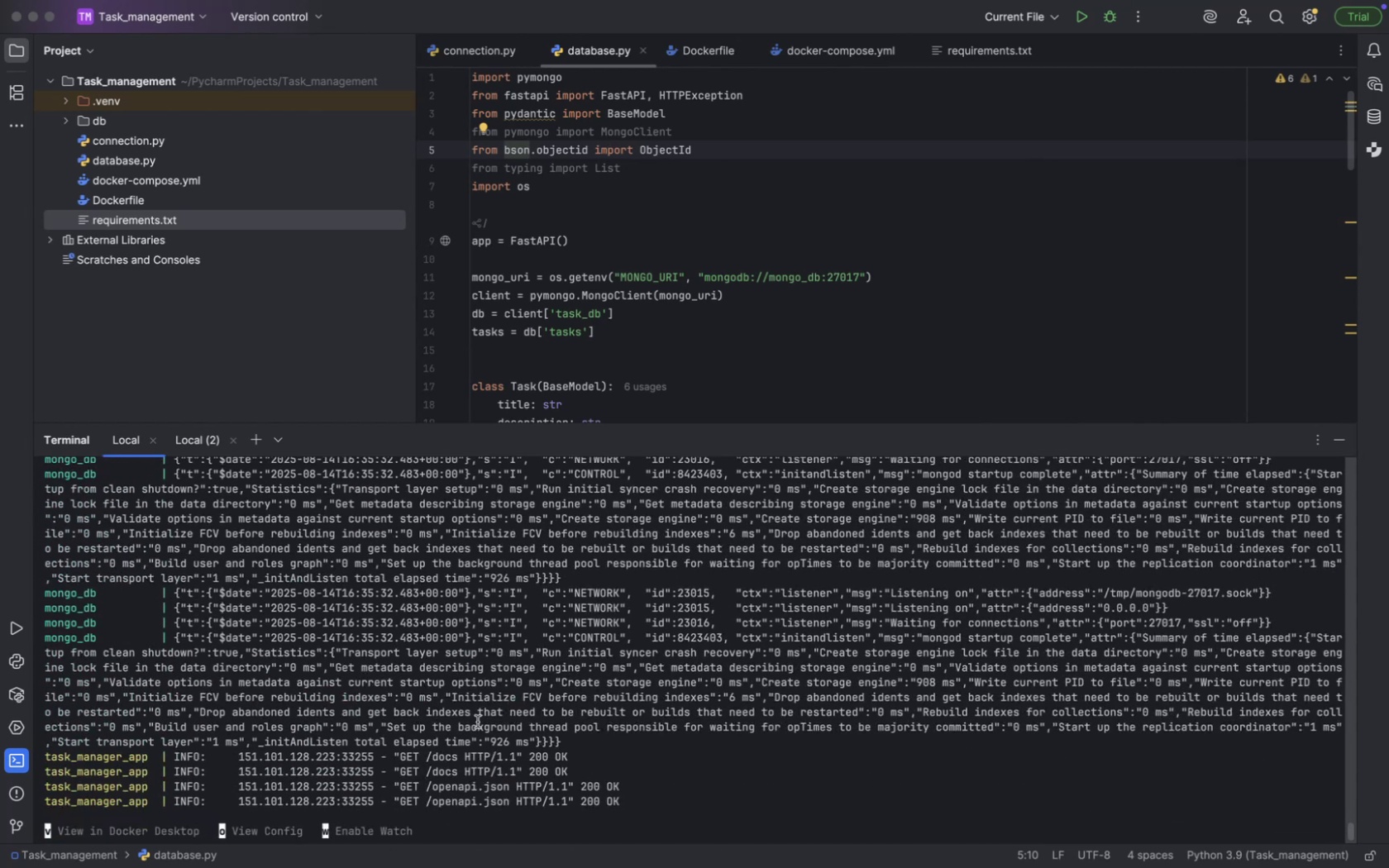 
key(Meta+CommandLeft)
 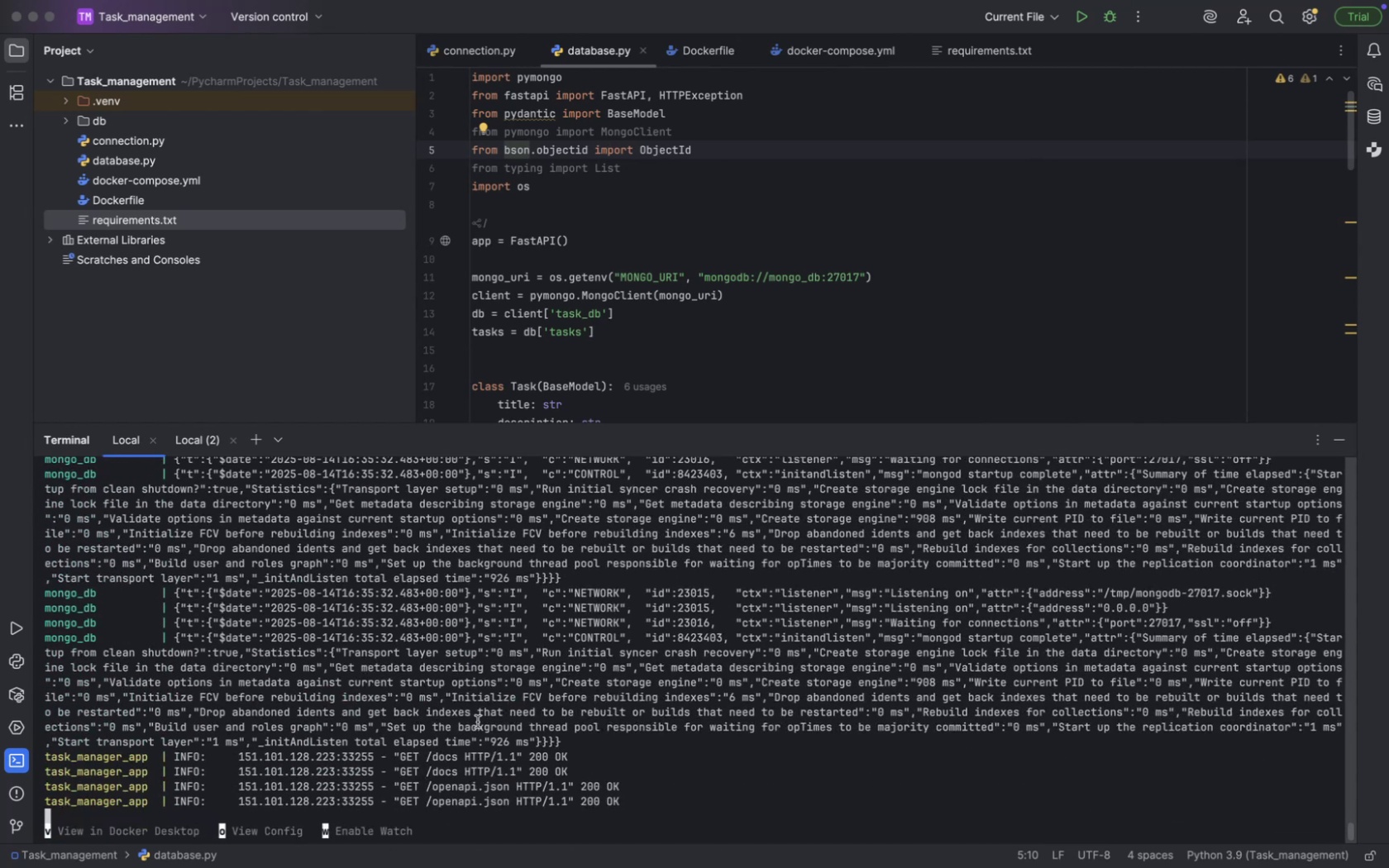 
key(Meta+Tab)
 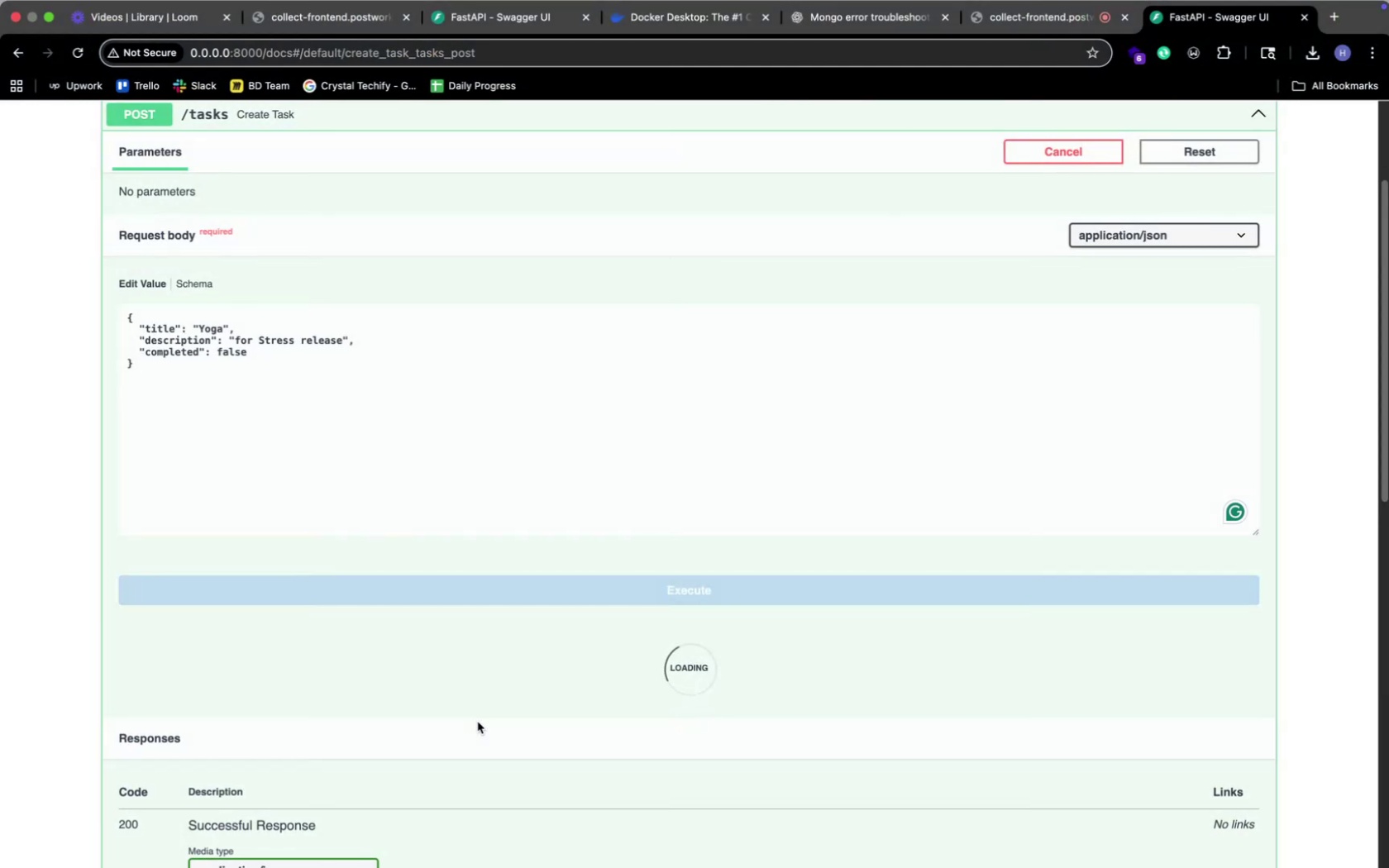 
key(Meta+CommandLeft)
 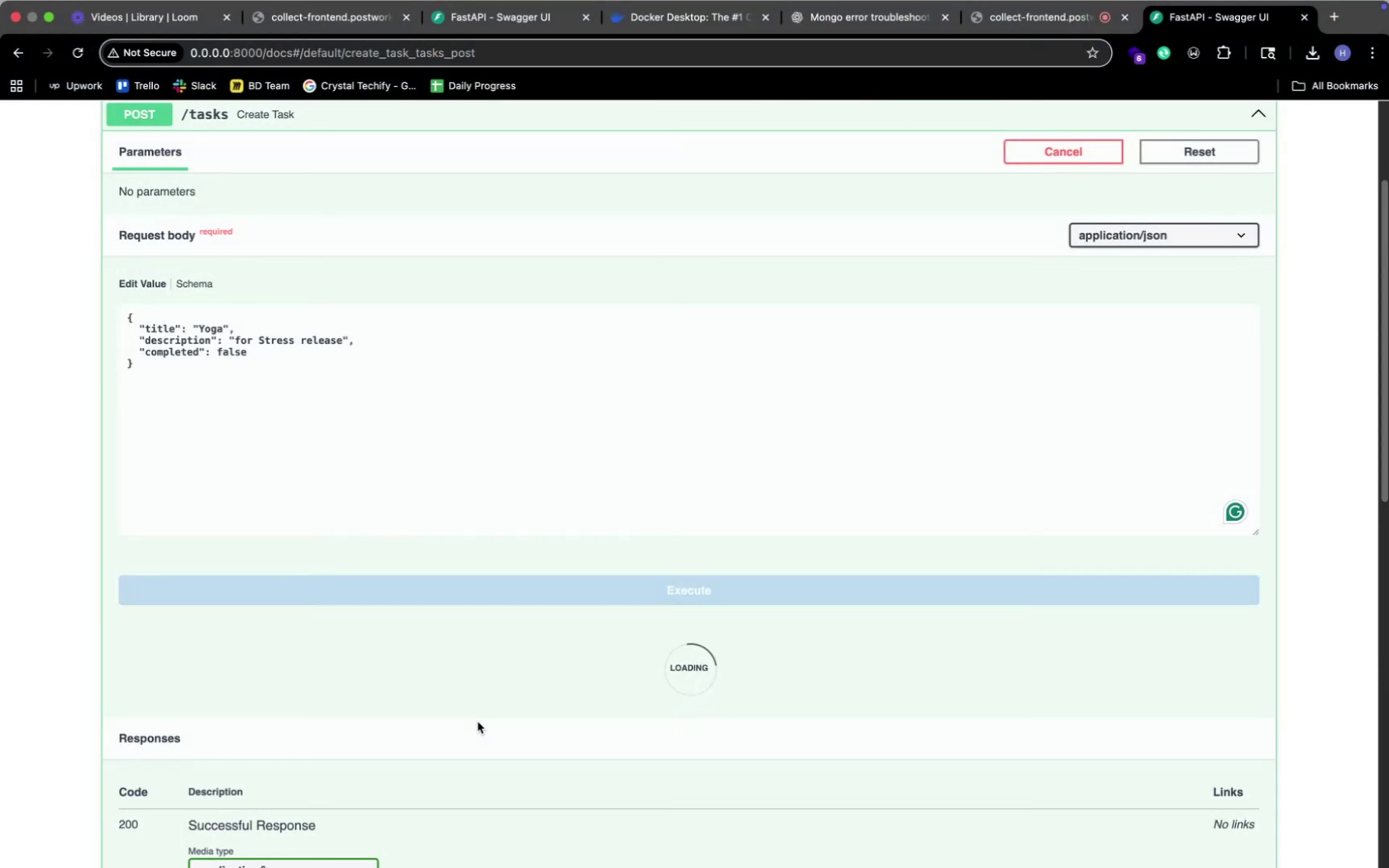 
key(Meta+Tab)
 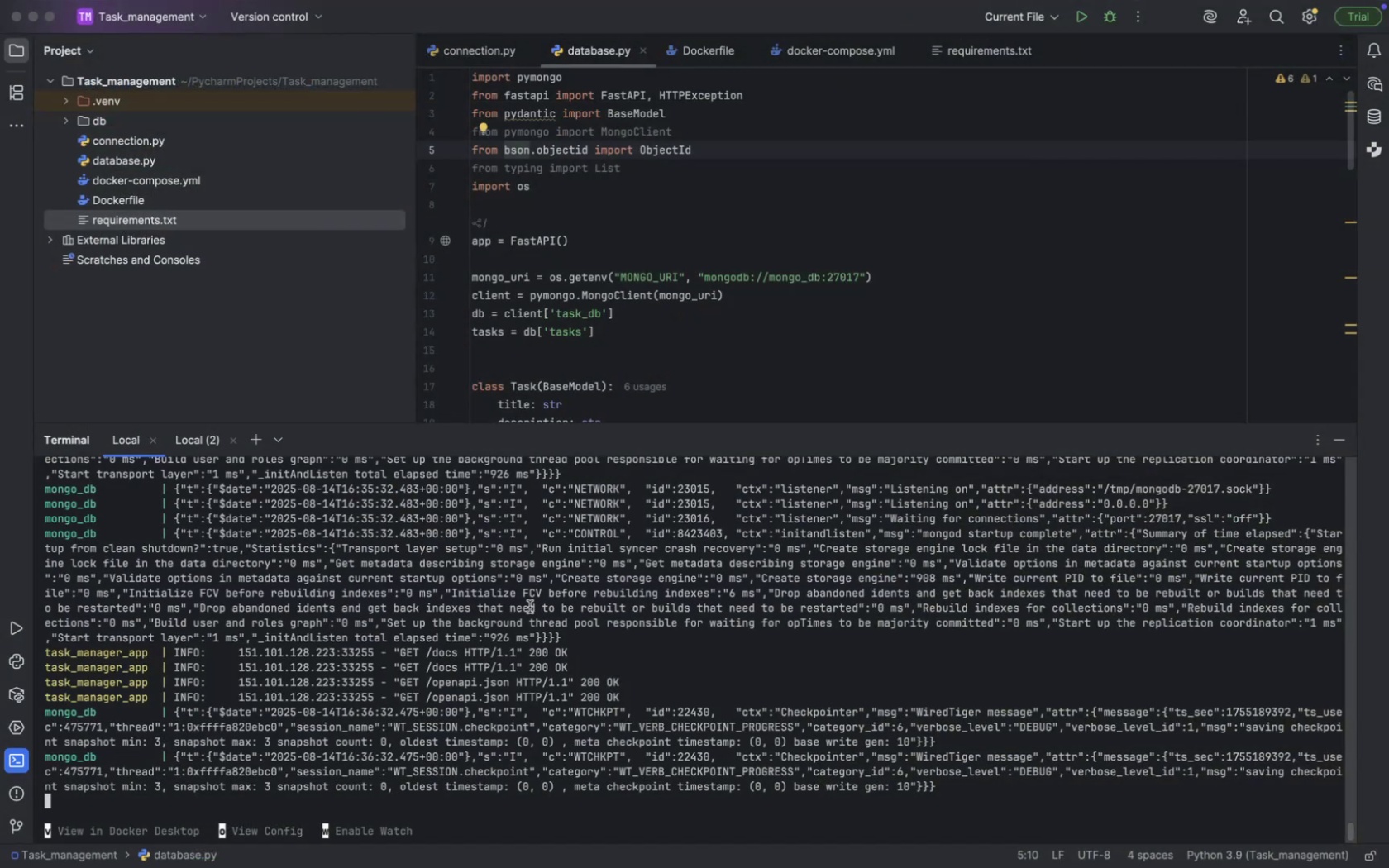 
scroll: coordinate [671, 327], scroll_direction: down, amount: 21.0
 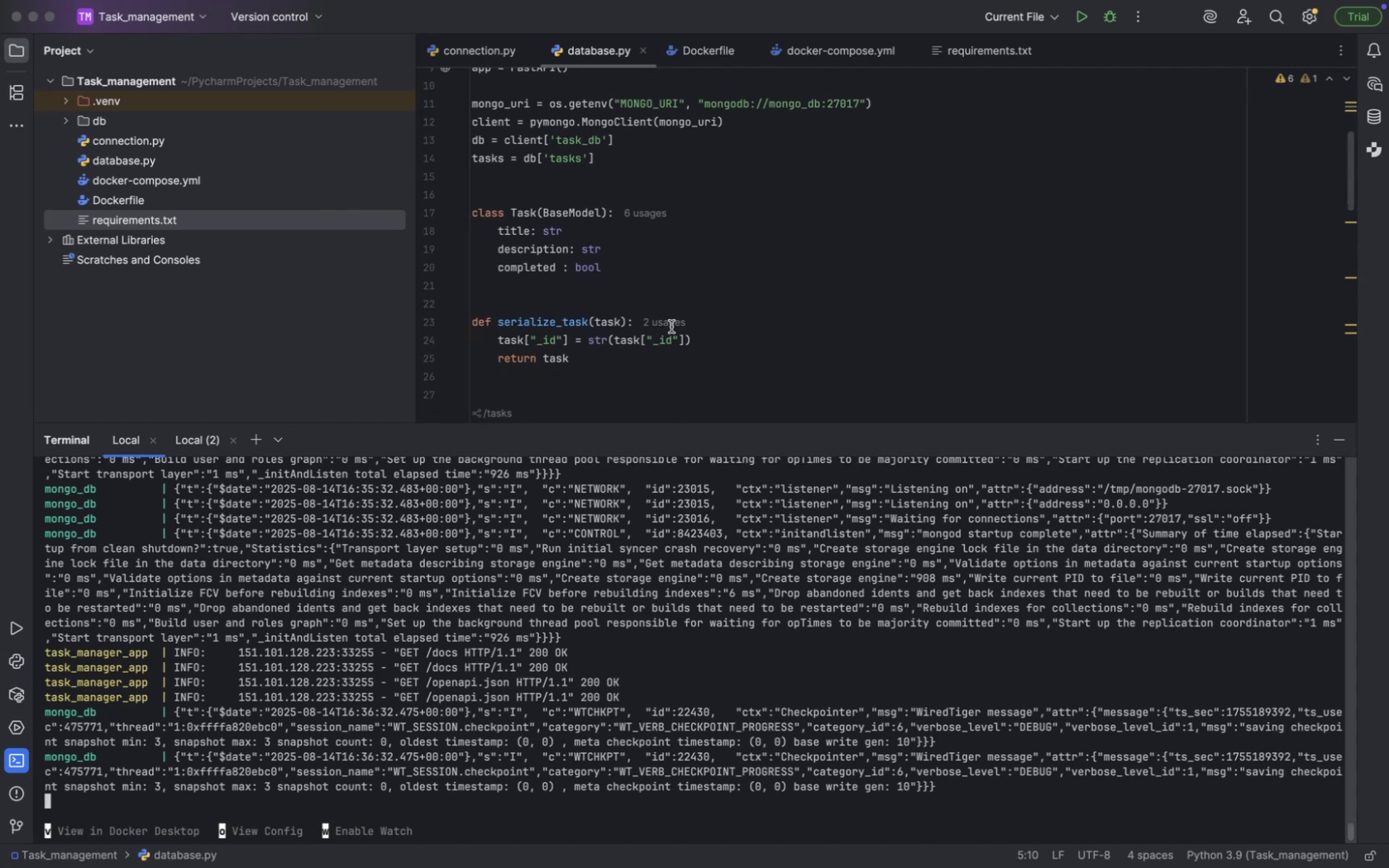 
key(Meta+CommandLeft)
 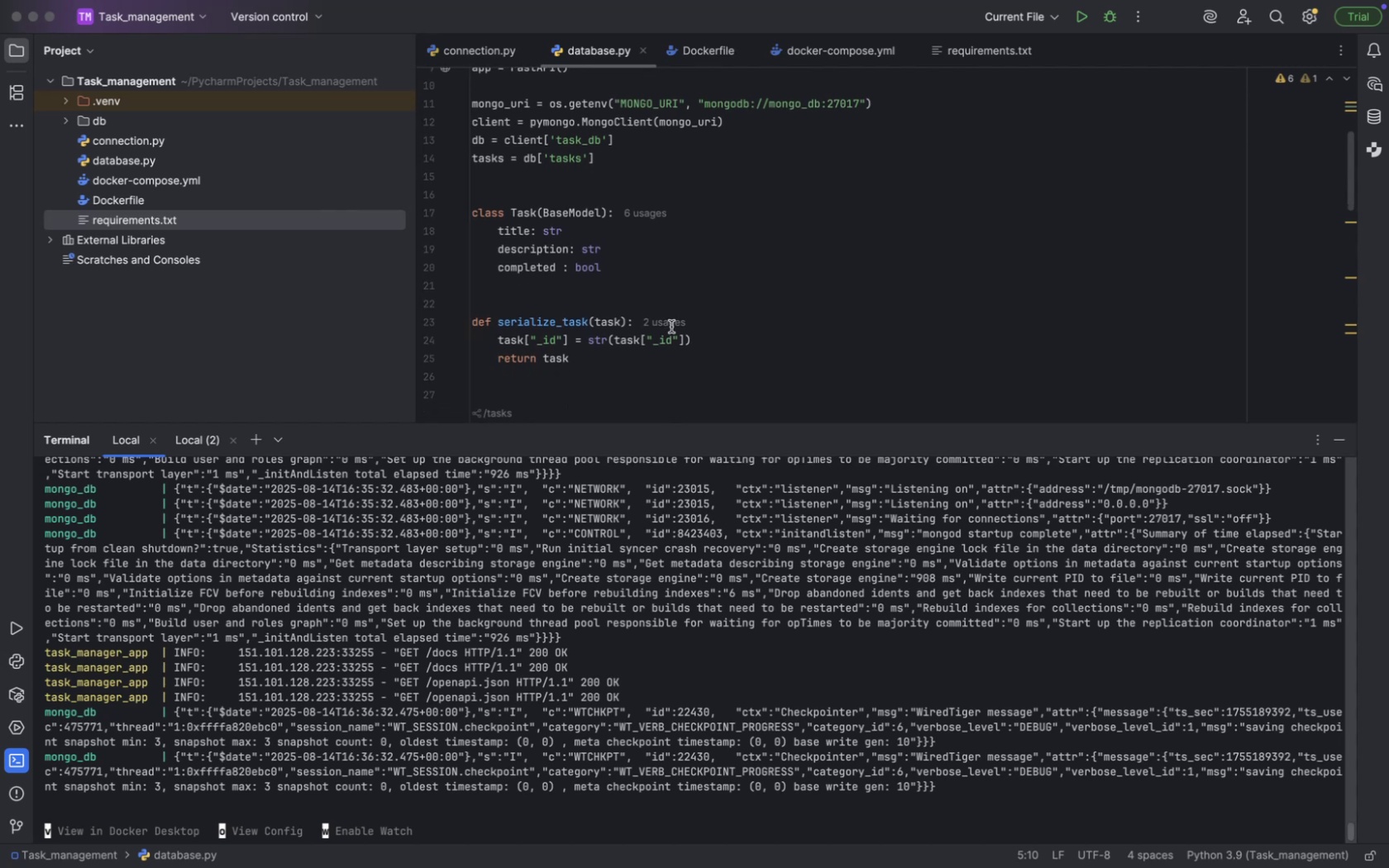 
key(Meta+Tab)
 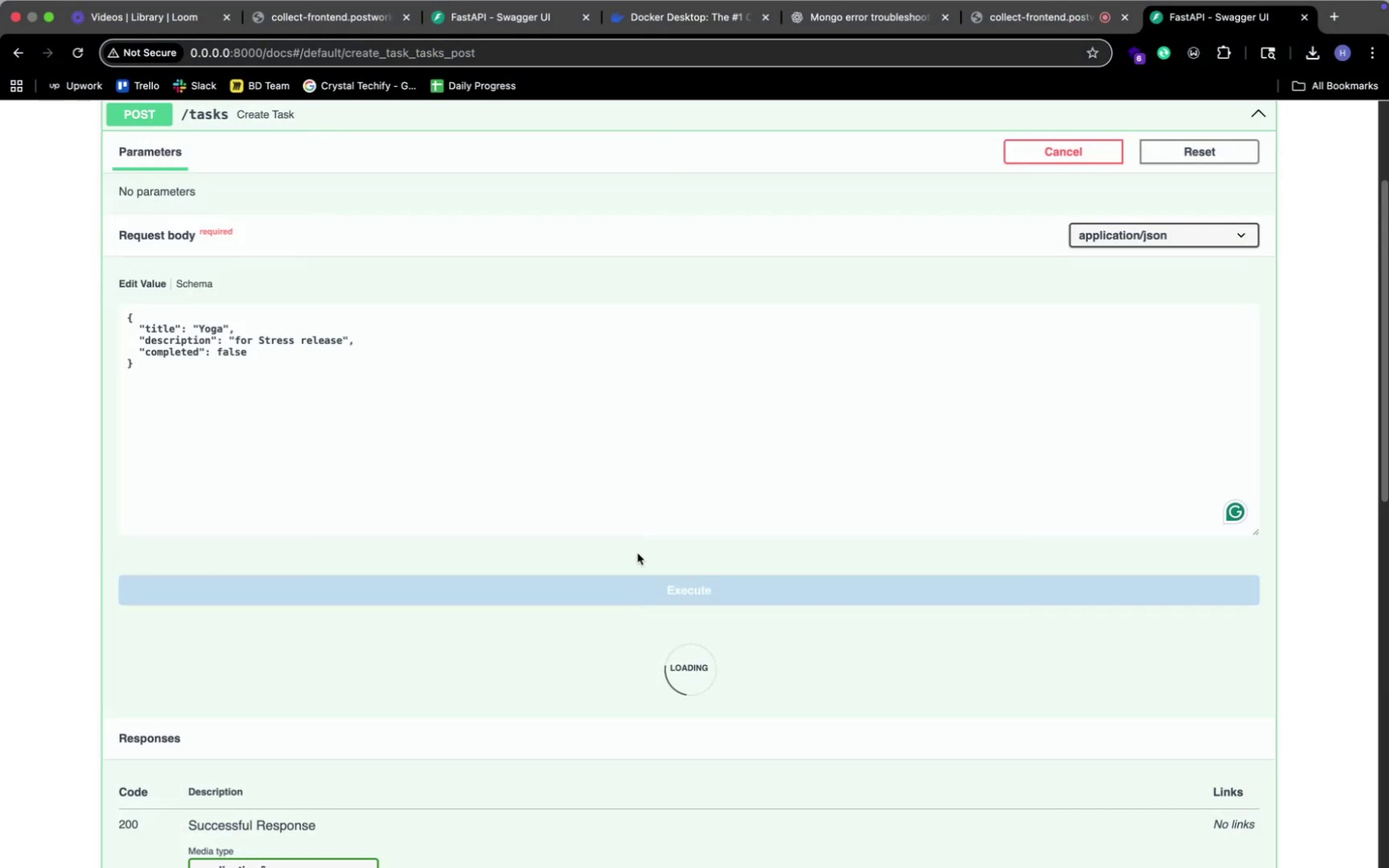 
left_click([979, 5])
 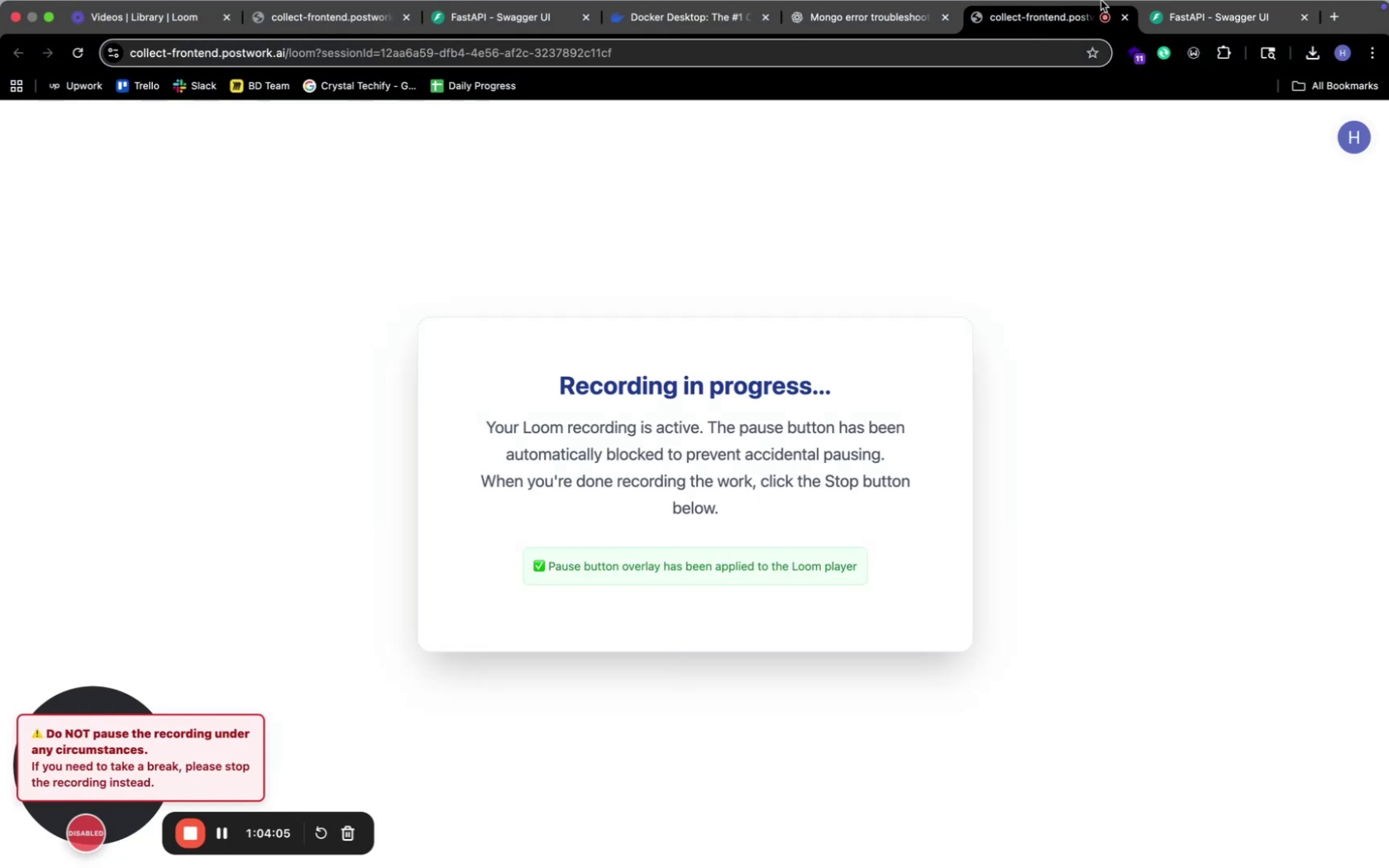 
left_click([1169, 12])
 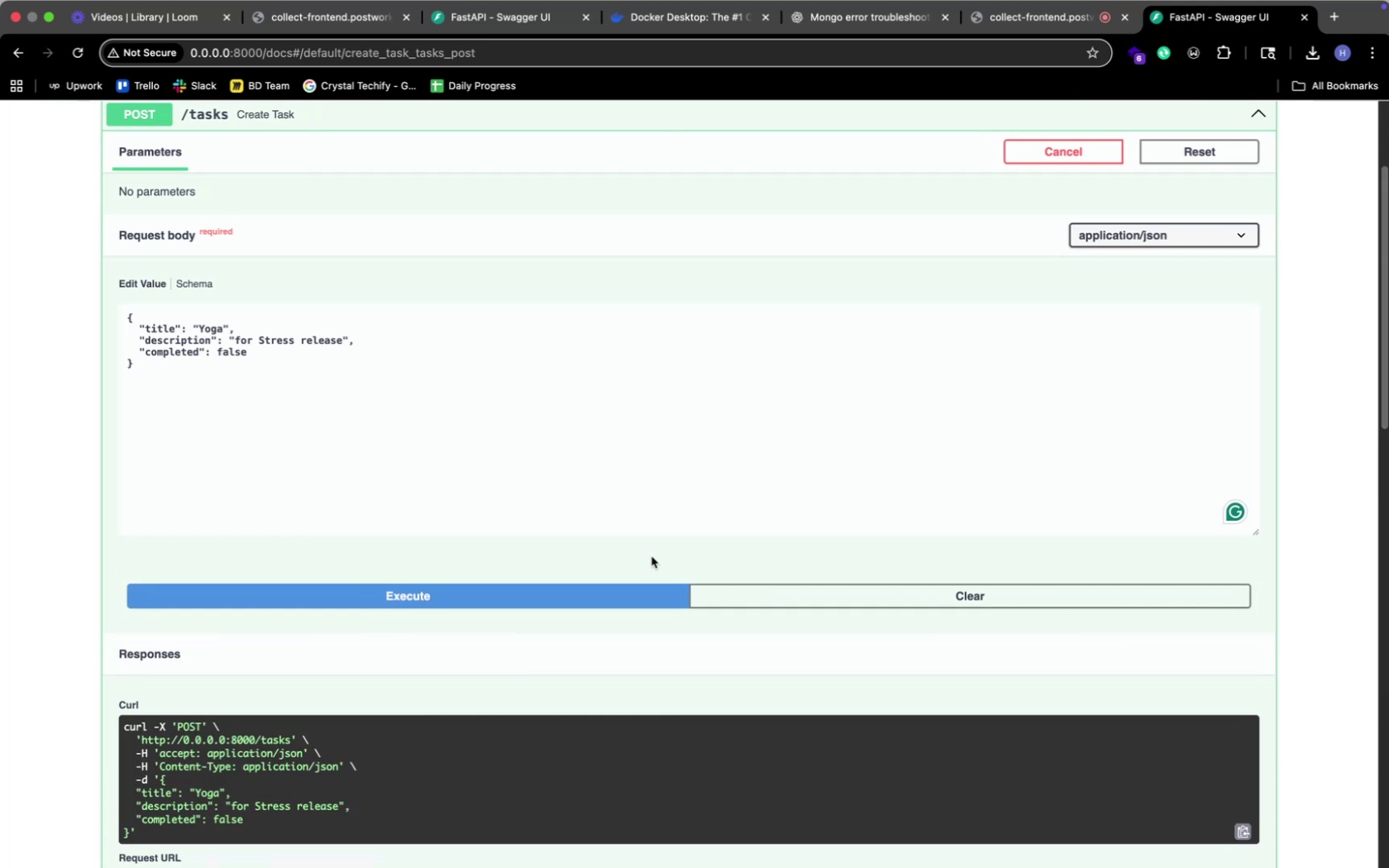 
wait(6.41)
 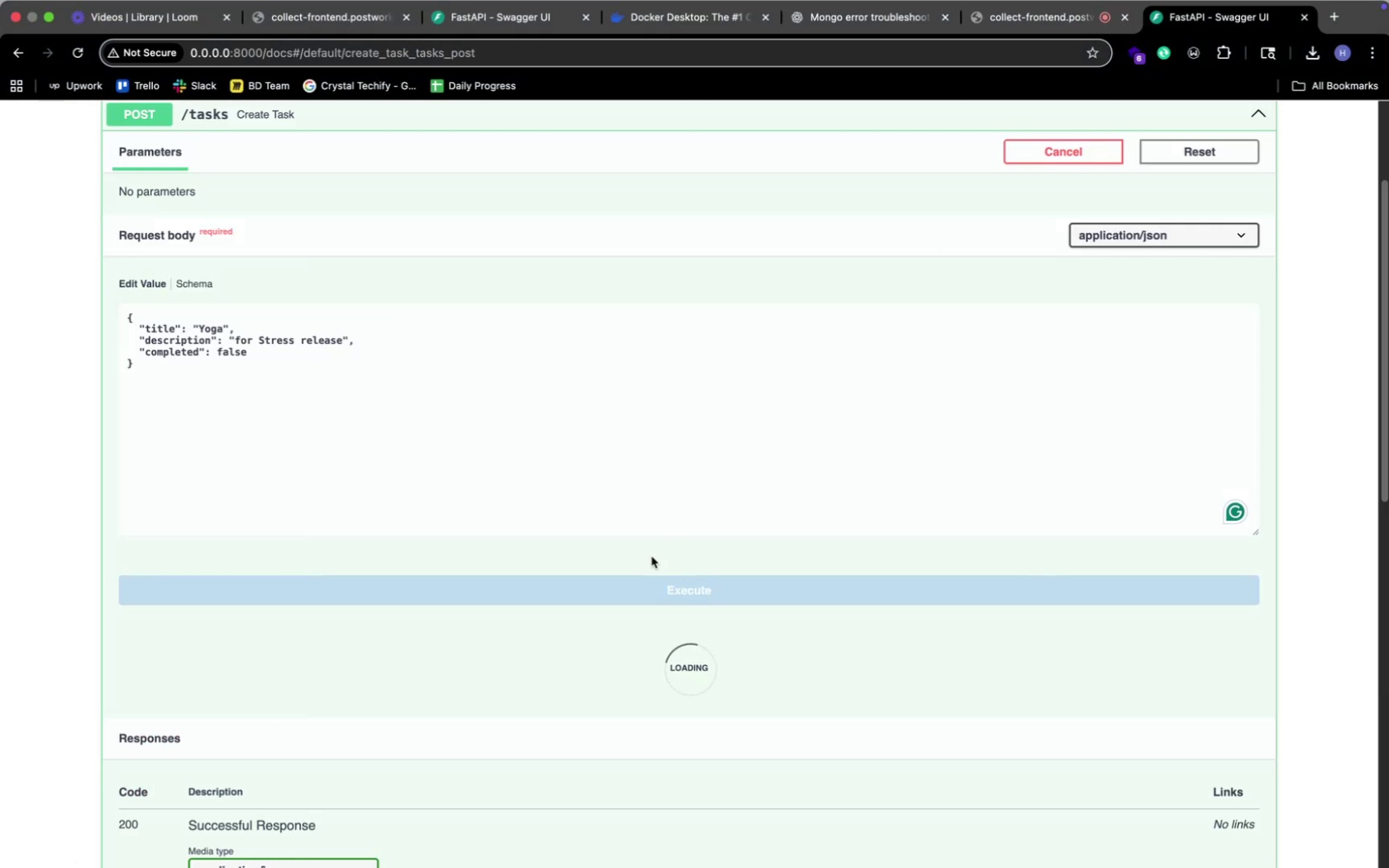 
scroll: coordinate [651, 556], scroll_direction: down, amount: 54.0
 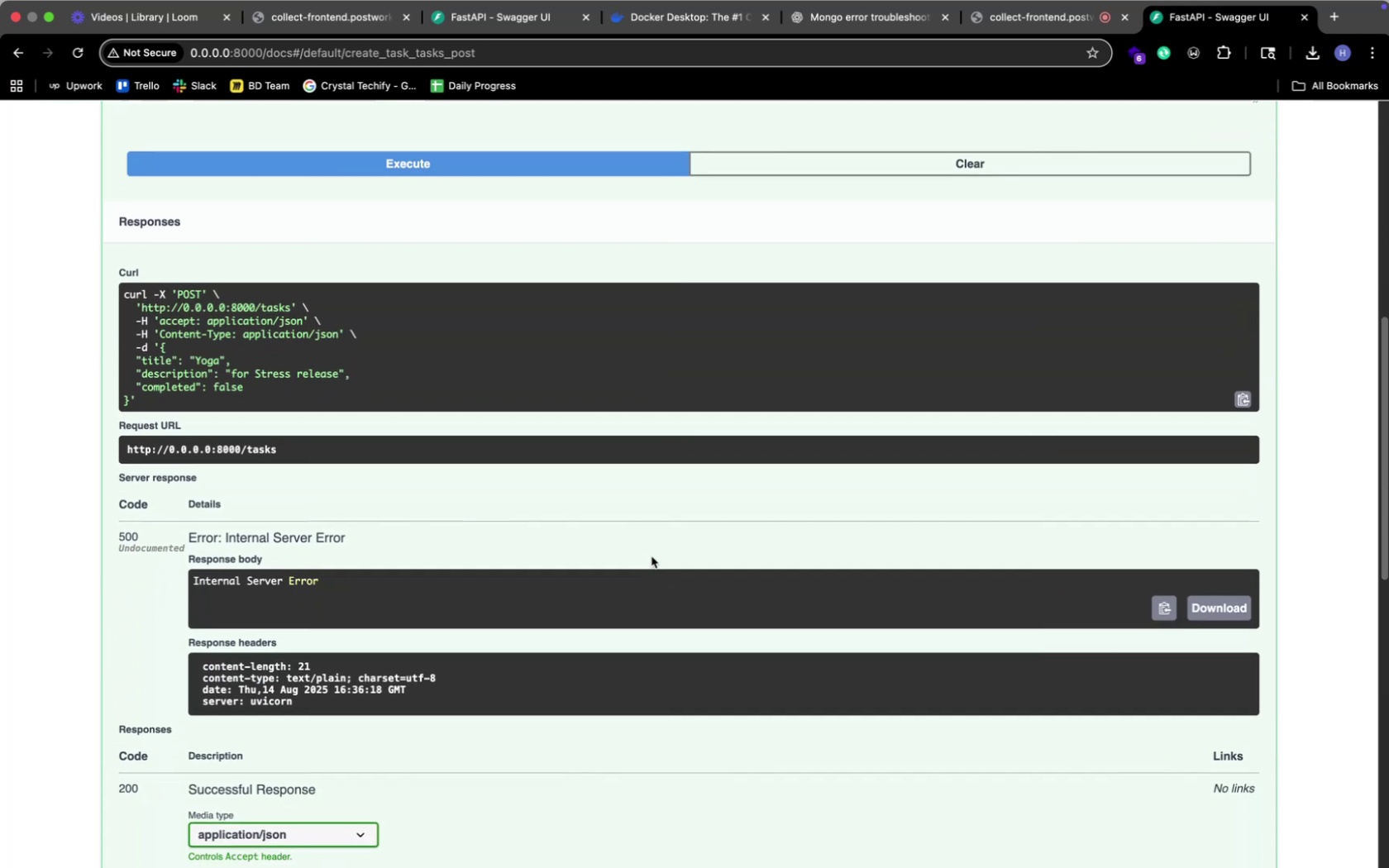 
key(Meta+CommandLeft)
 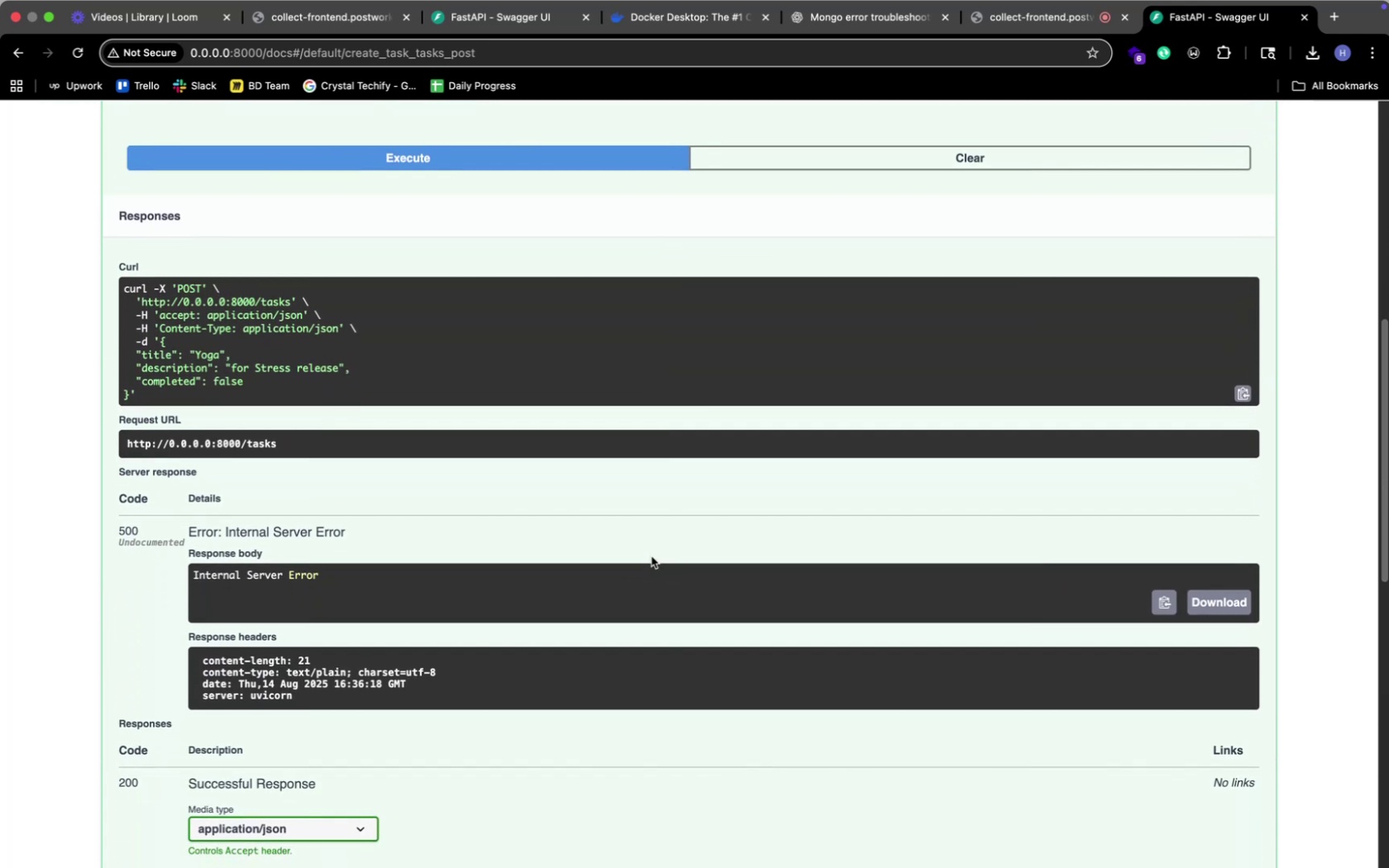 
key(Meta+Tab)
 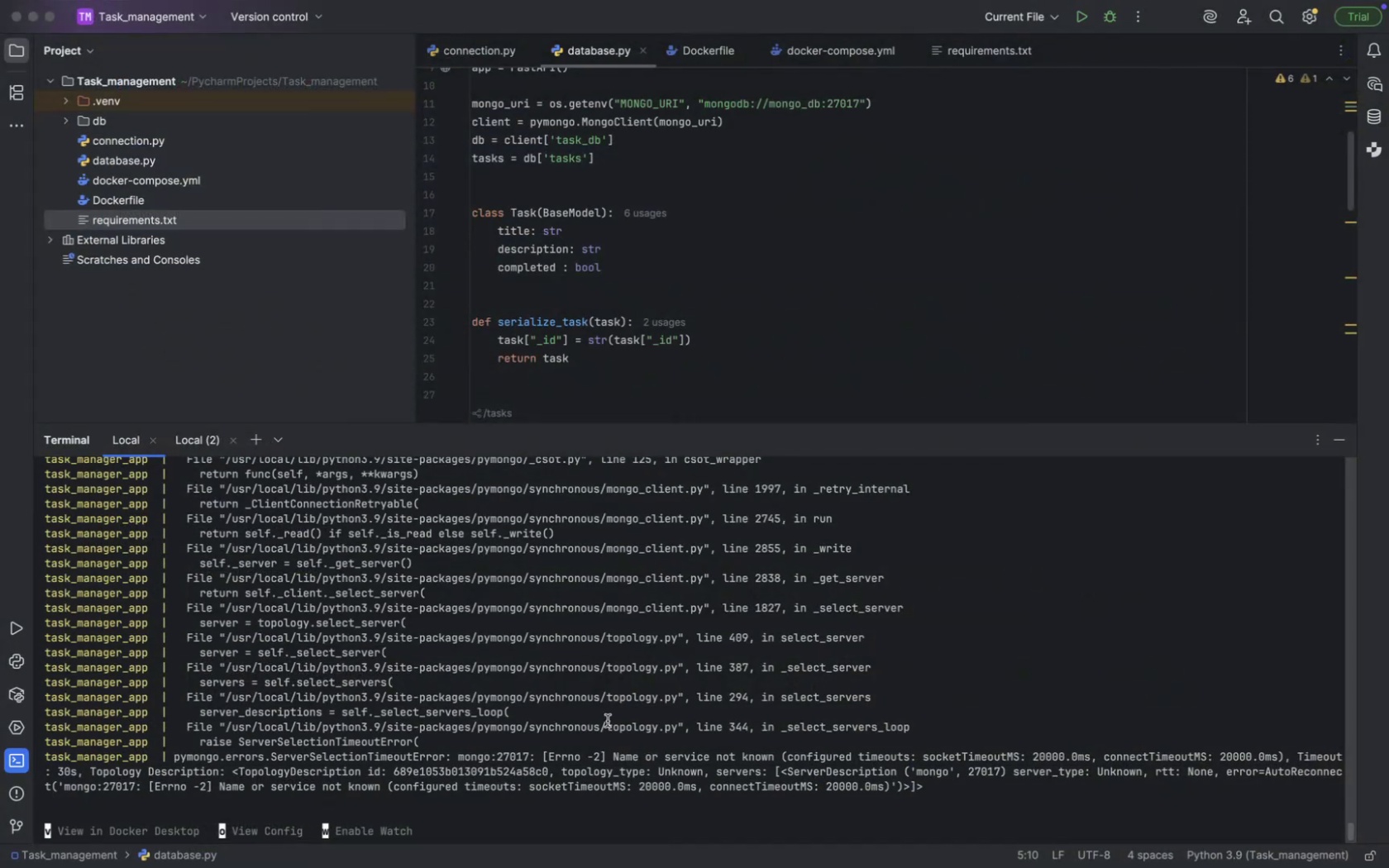 
scroll: coordinate [607, 721], scroll_direction: down, amount: 10.0
 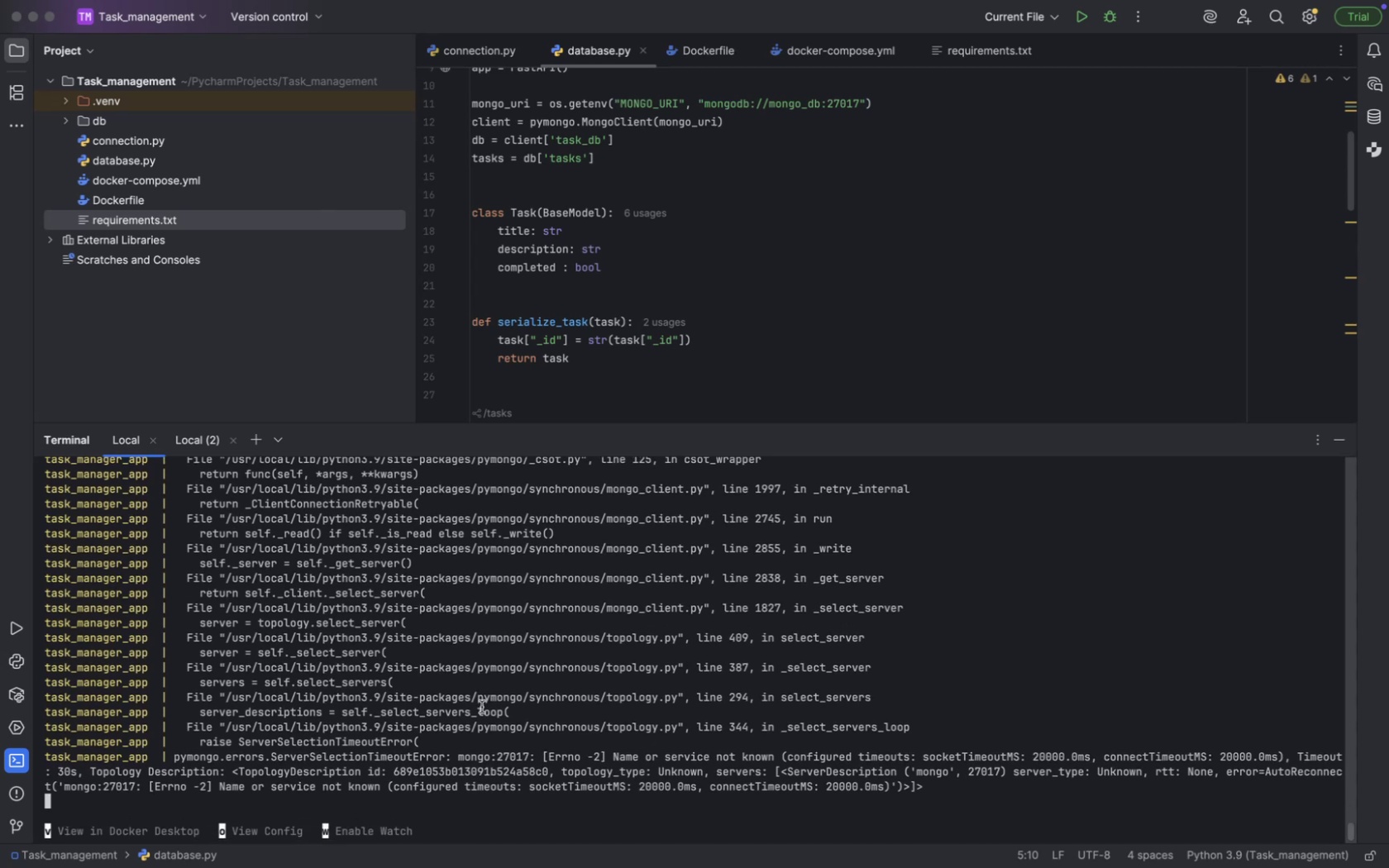 
wait(5.27)
 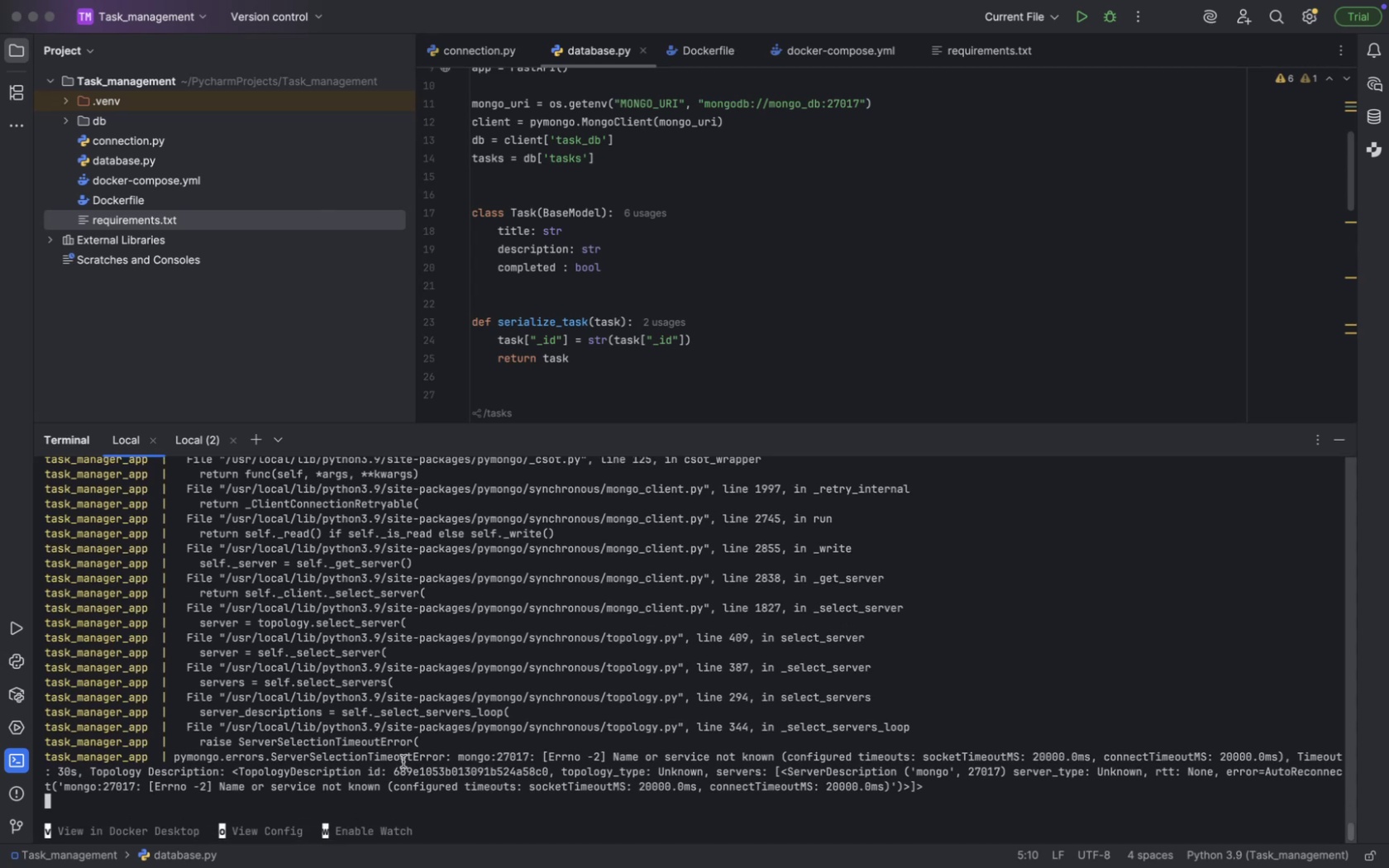 
scroll: coordinate [446, 624], scroll_direction: up, amount: 140.0
 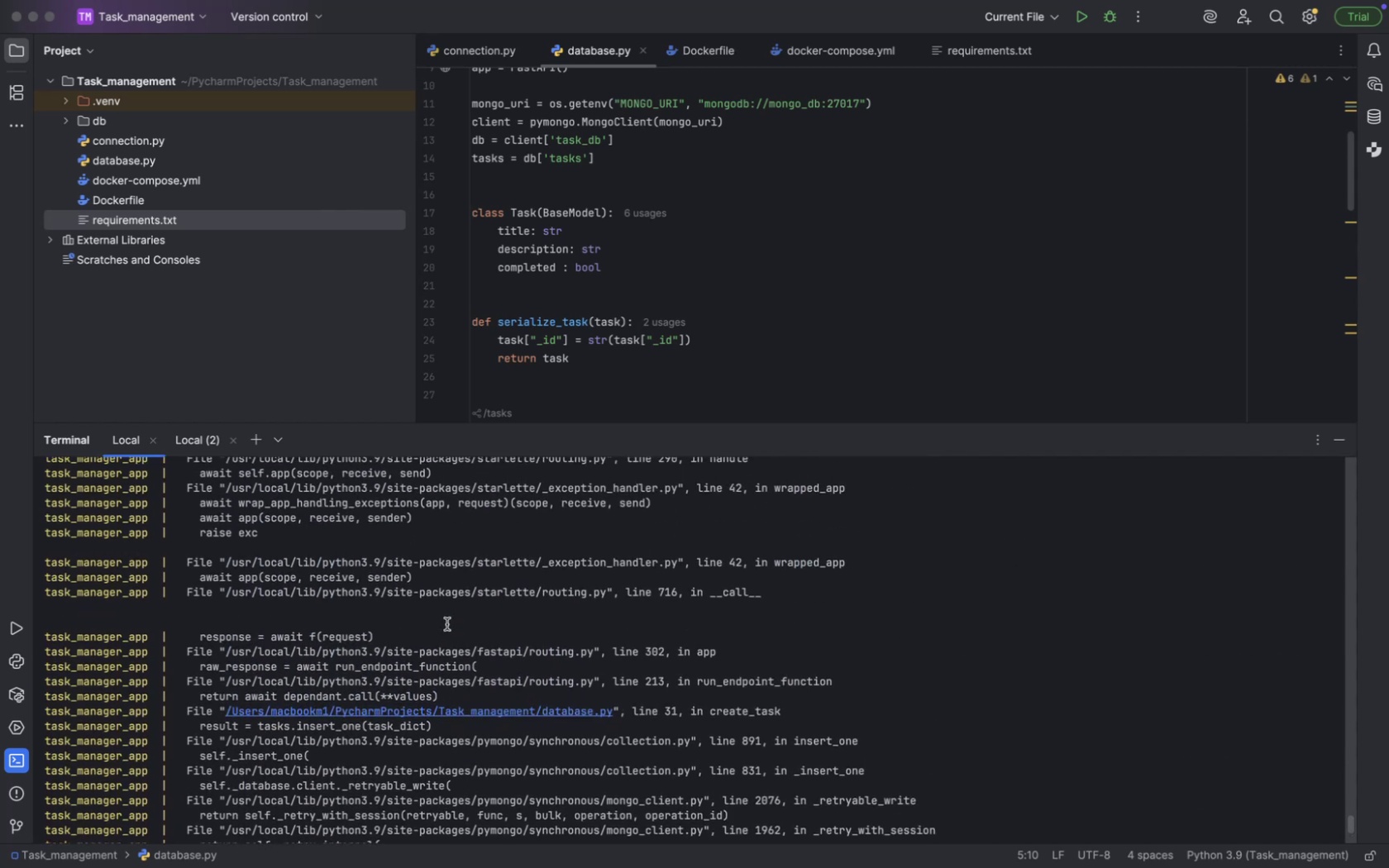 
scroll: coordinate [446, 624], scroll_direction: down, amount: 57.0
 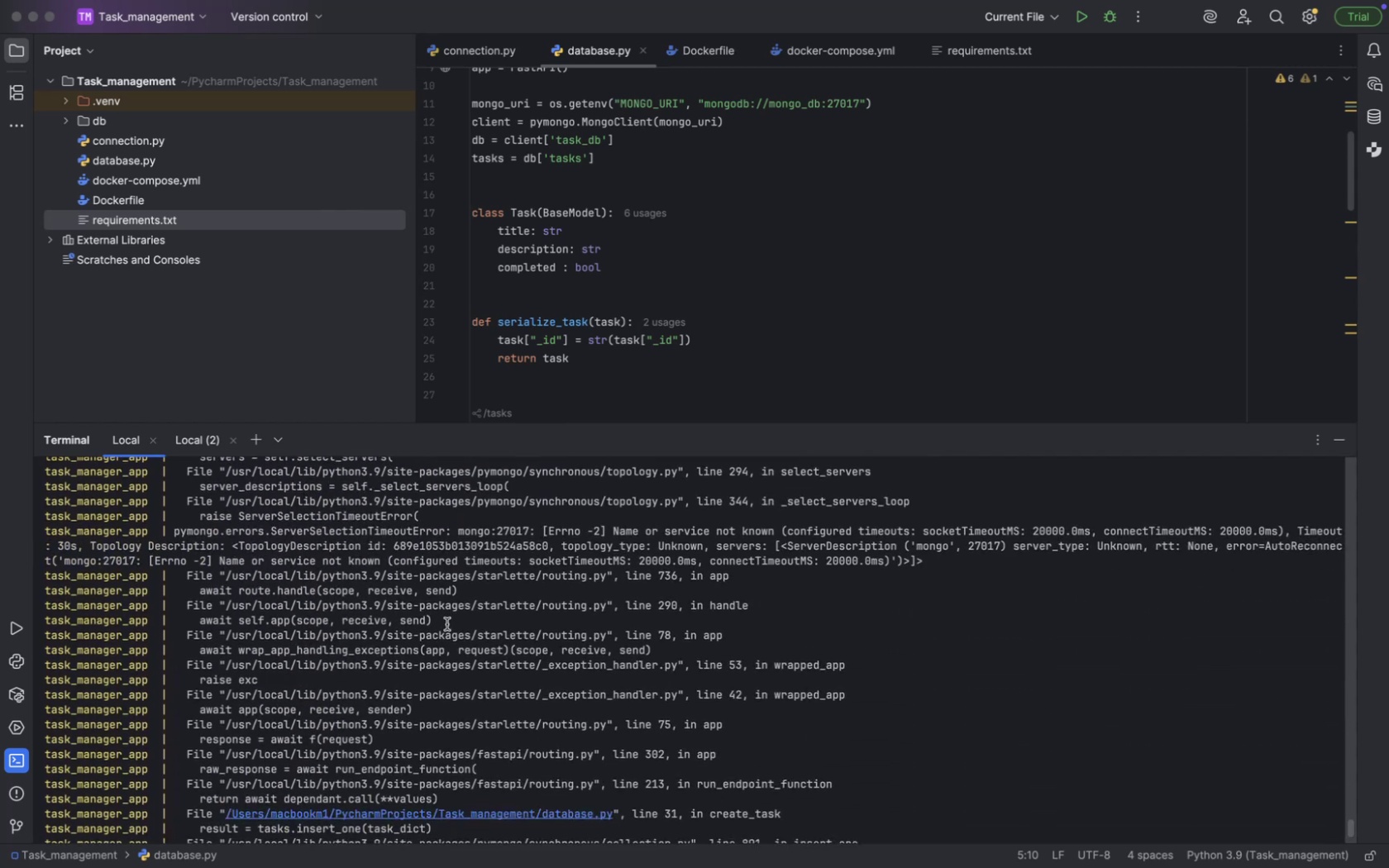 
scroll: coordinate [446, 624], scroll_direction: up, amount: 1.0
 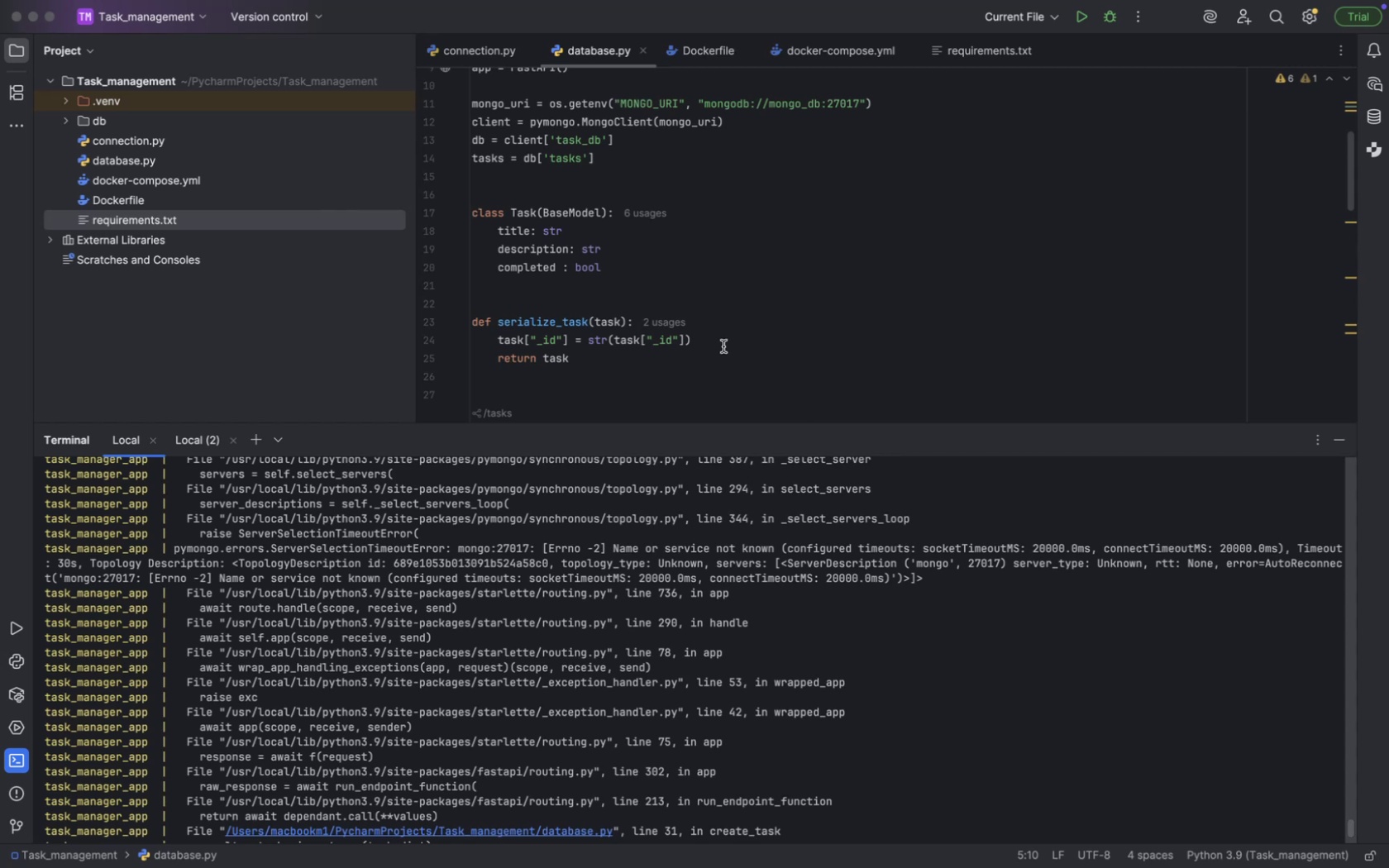 
wait(13.82)
 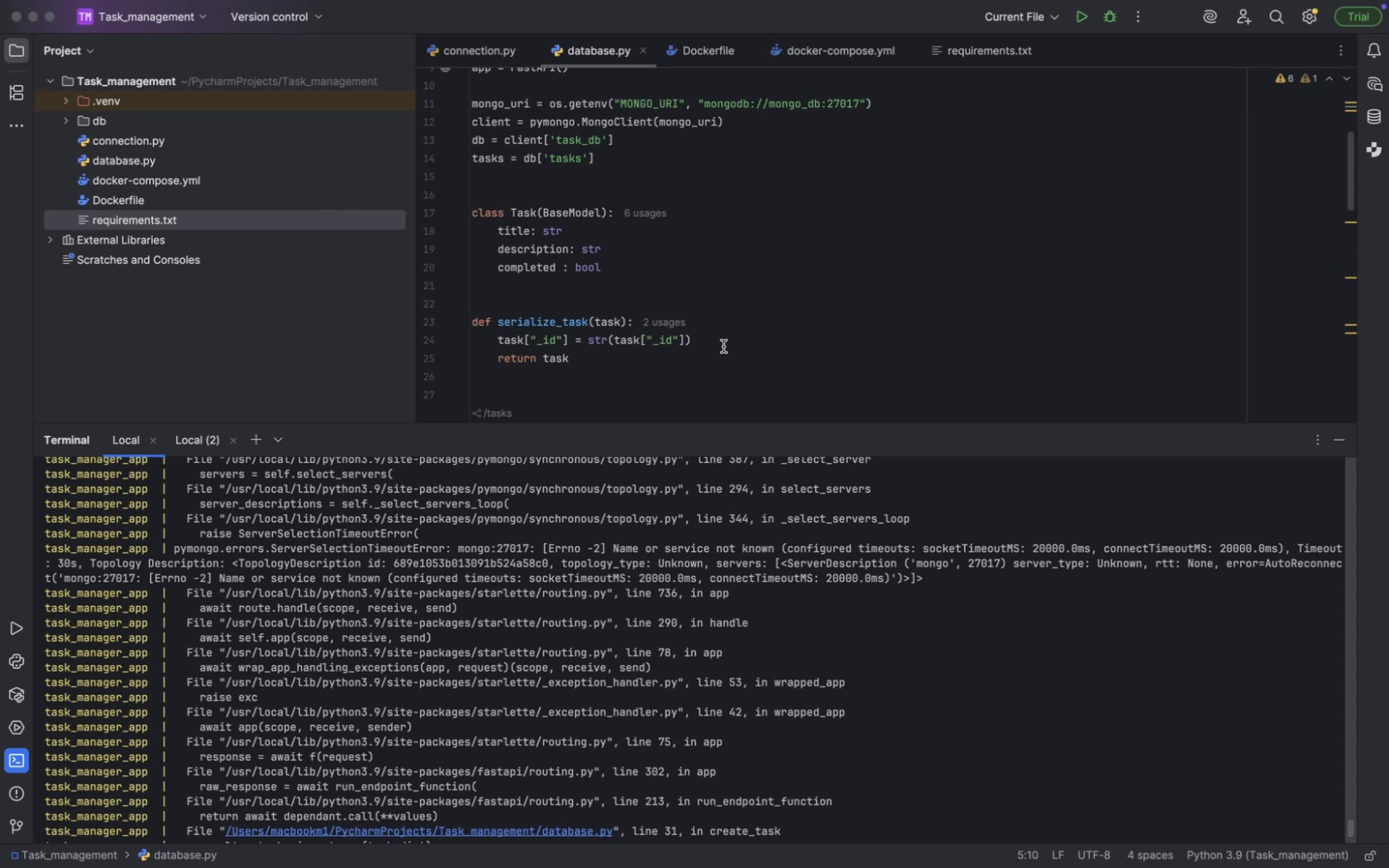 
left_click([585, 198])
 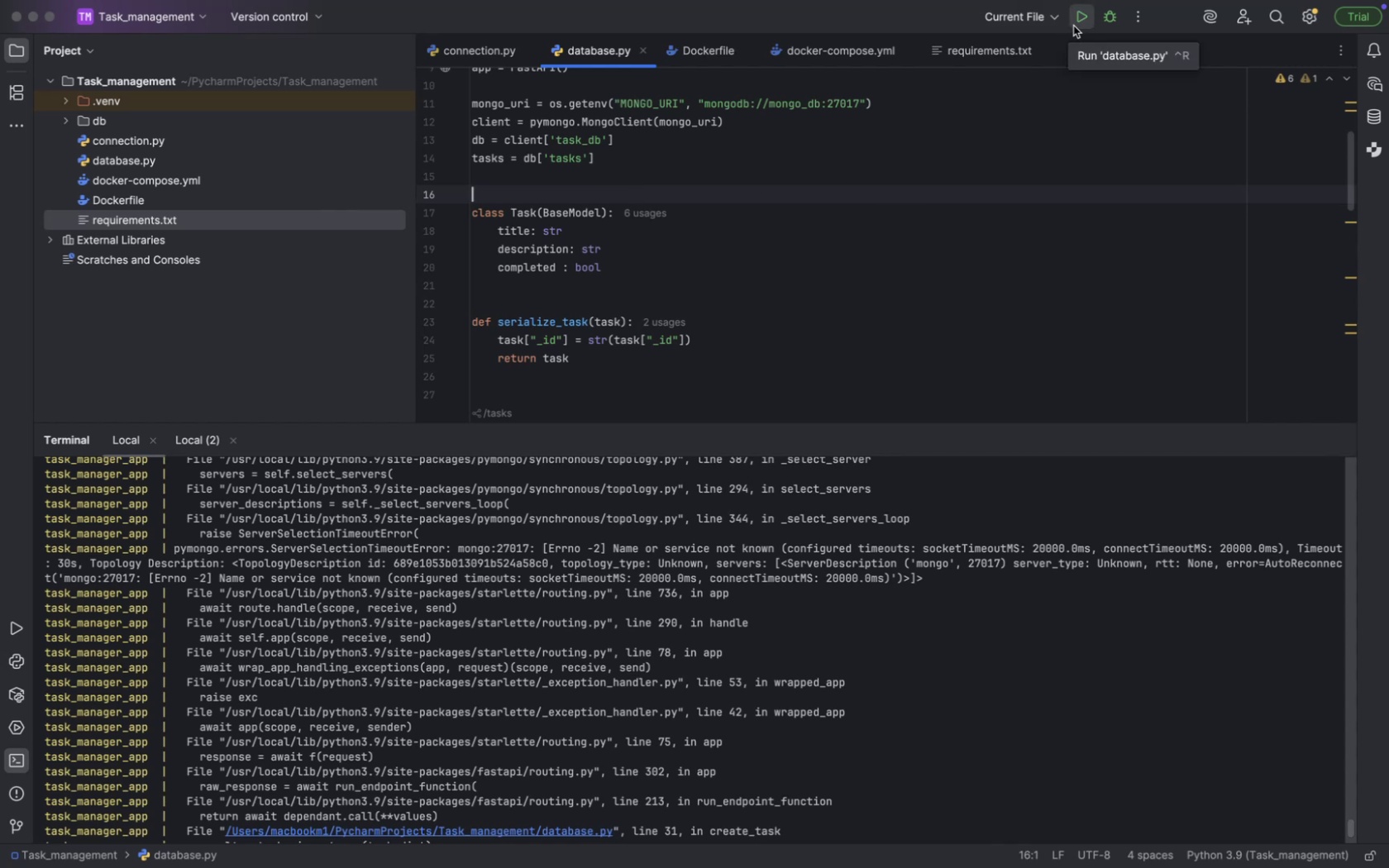 
left_click([1072, 26])
 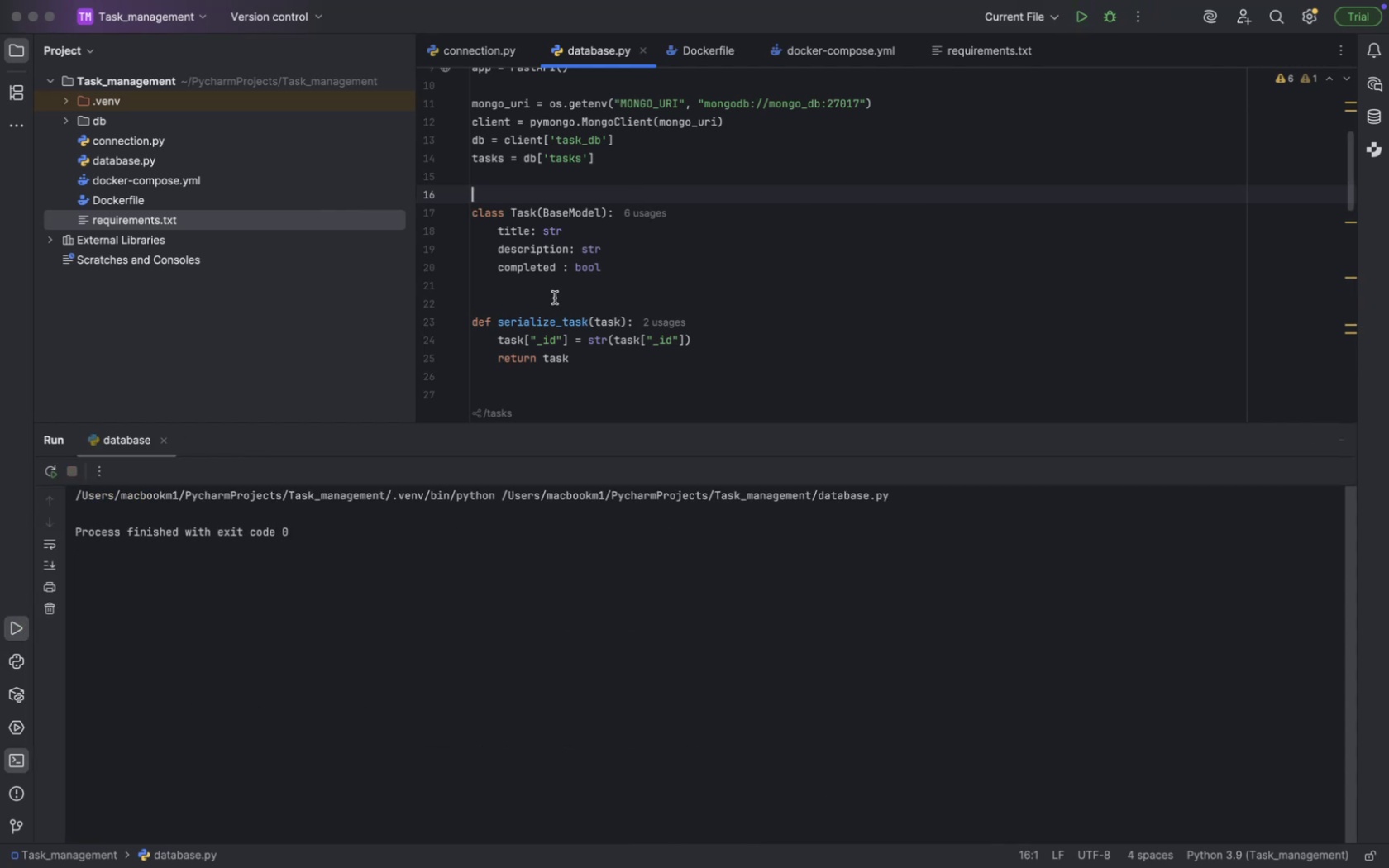 
wait(5.9)
 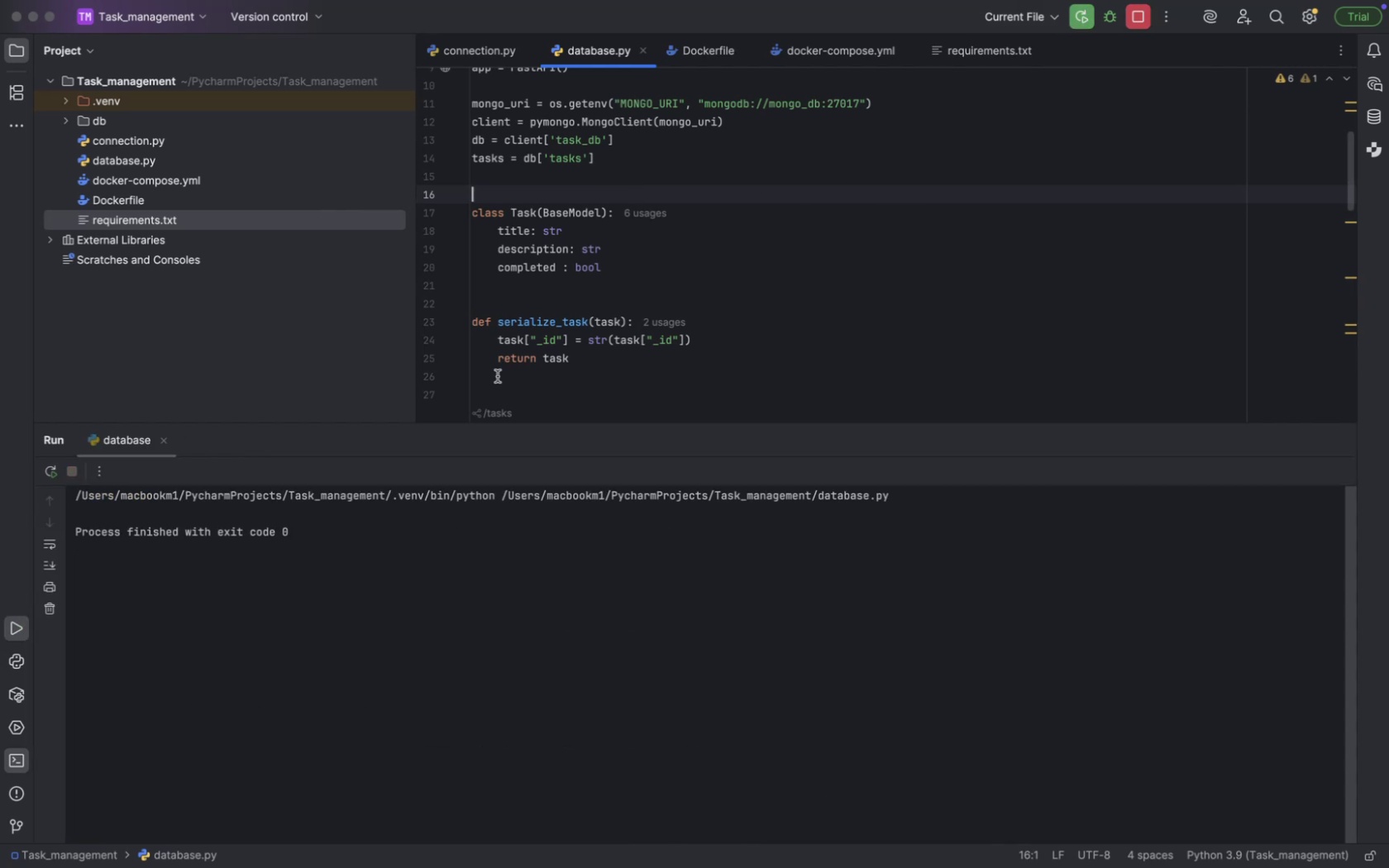 
scroll: coordinate [535, 193], scroll_direction: up, amount: 51.0
 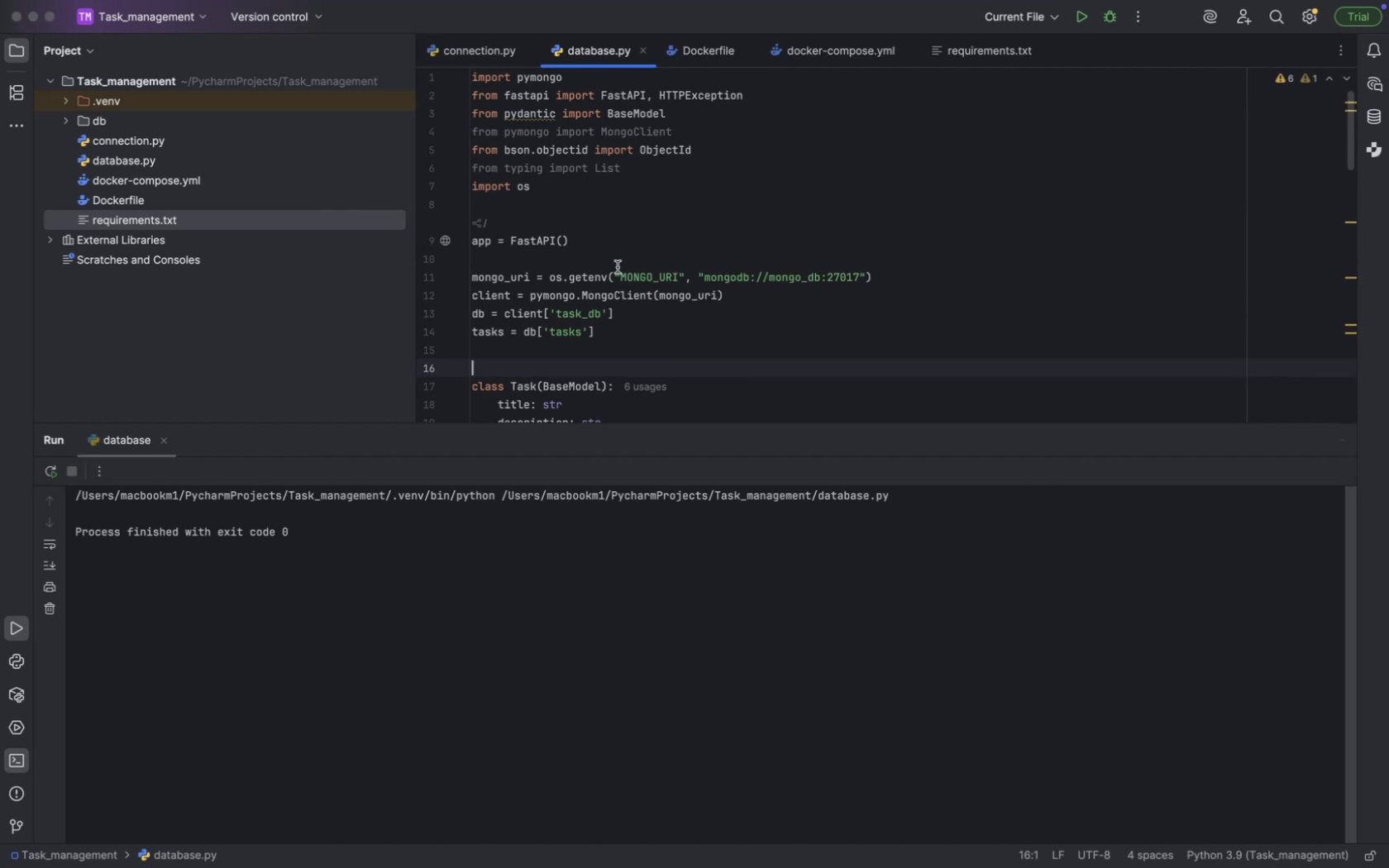 
scroll: coordinate [617, 267], scroll_direction: down, amount: 12.0
 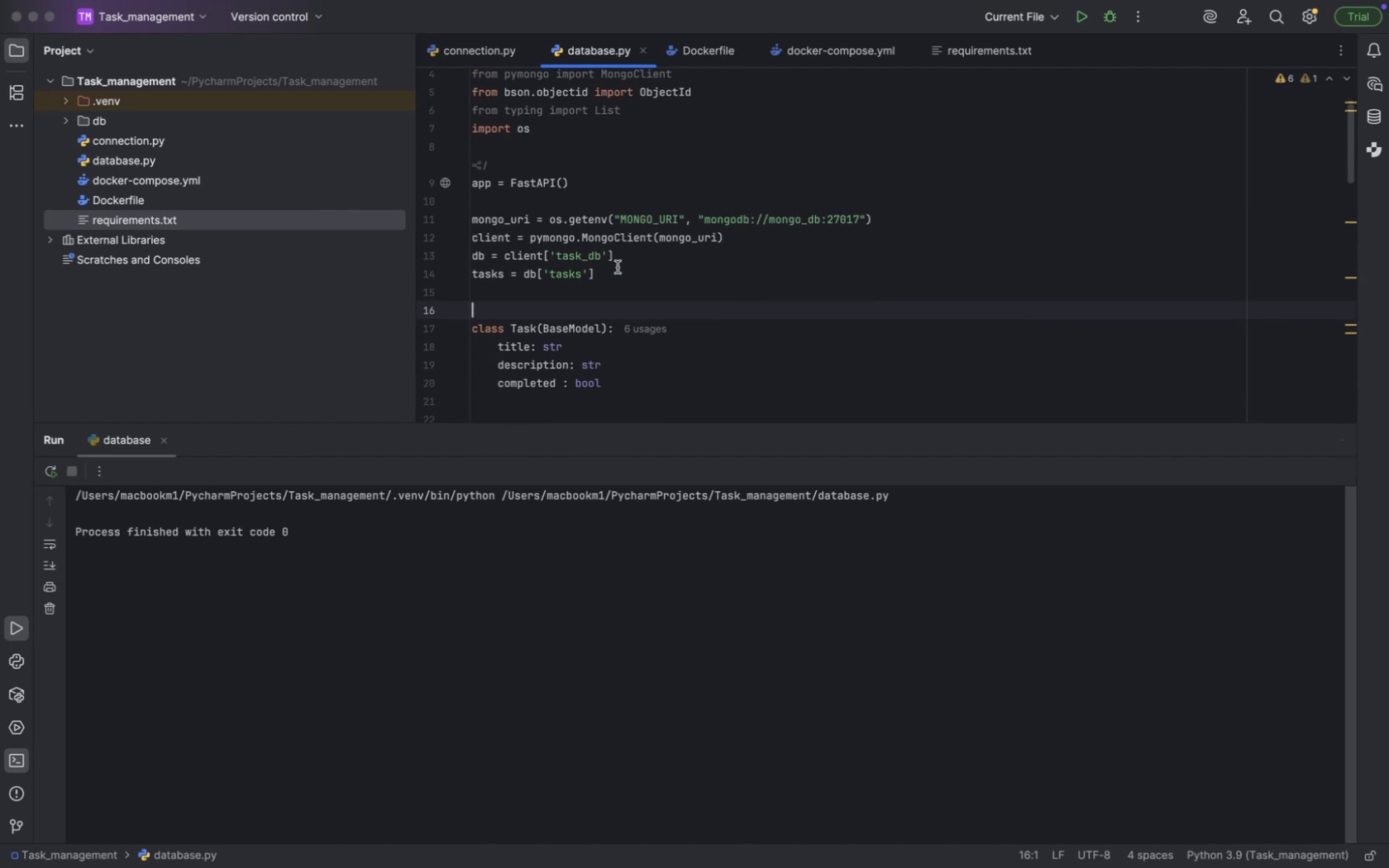 
scroll: coordinate [592, 209], scroll_direction: up, amount: 194.0
 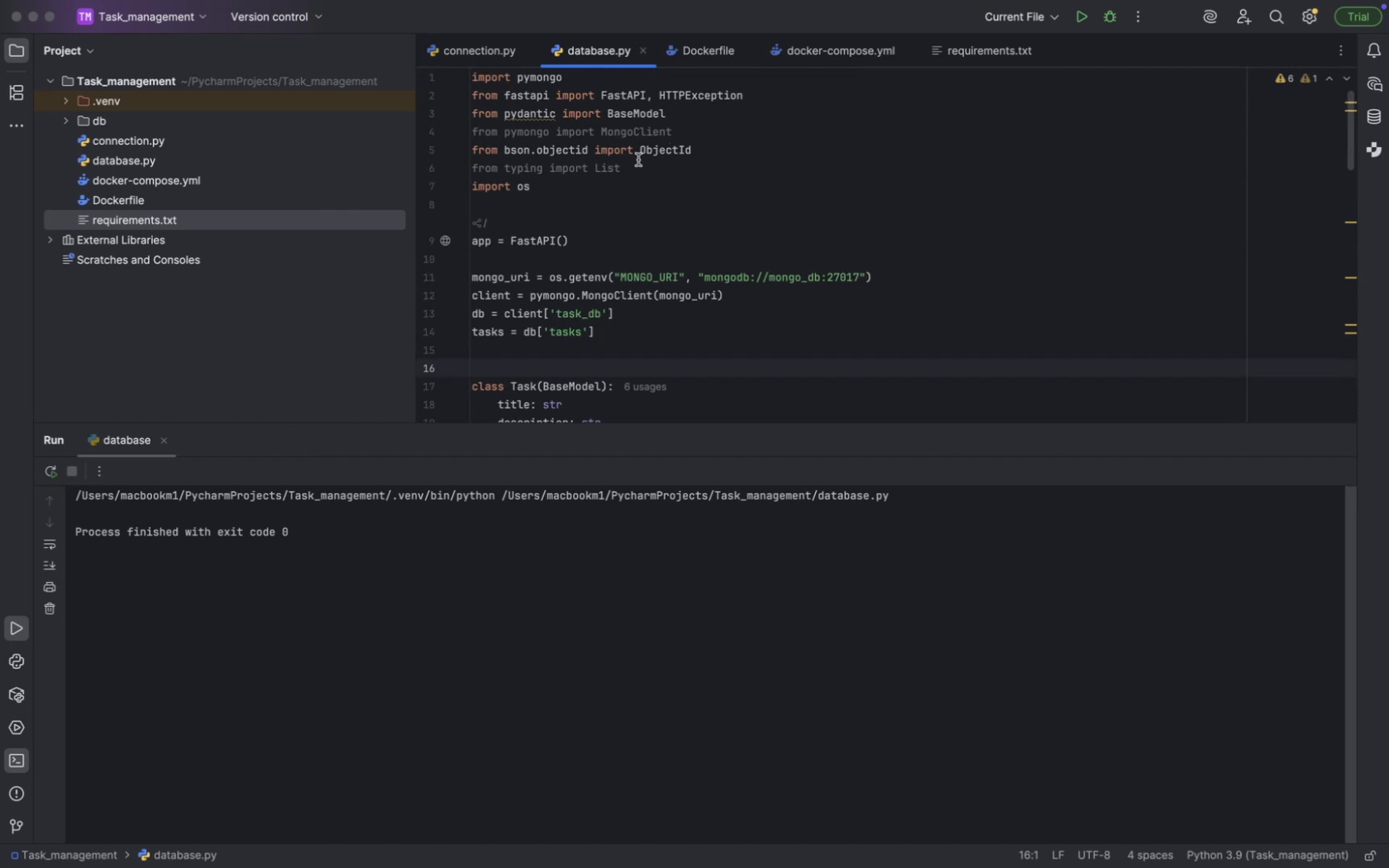 
mouse_move([659, 97])
 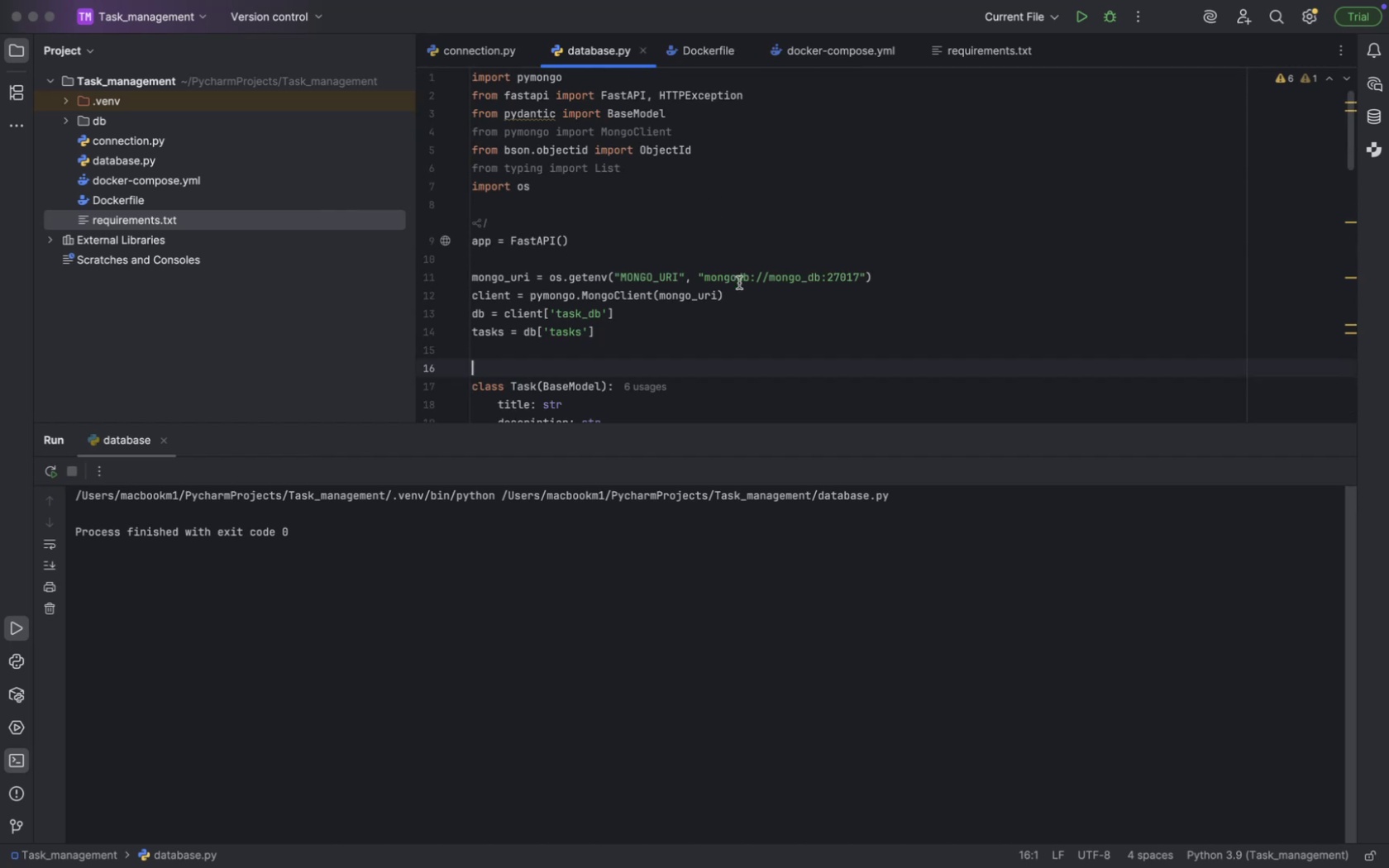 
key(Meta+CommandLeft)
 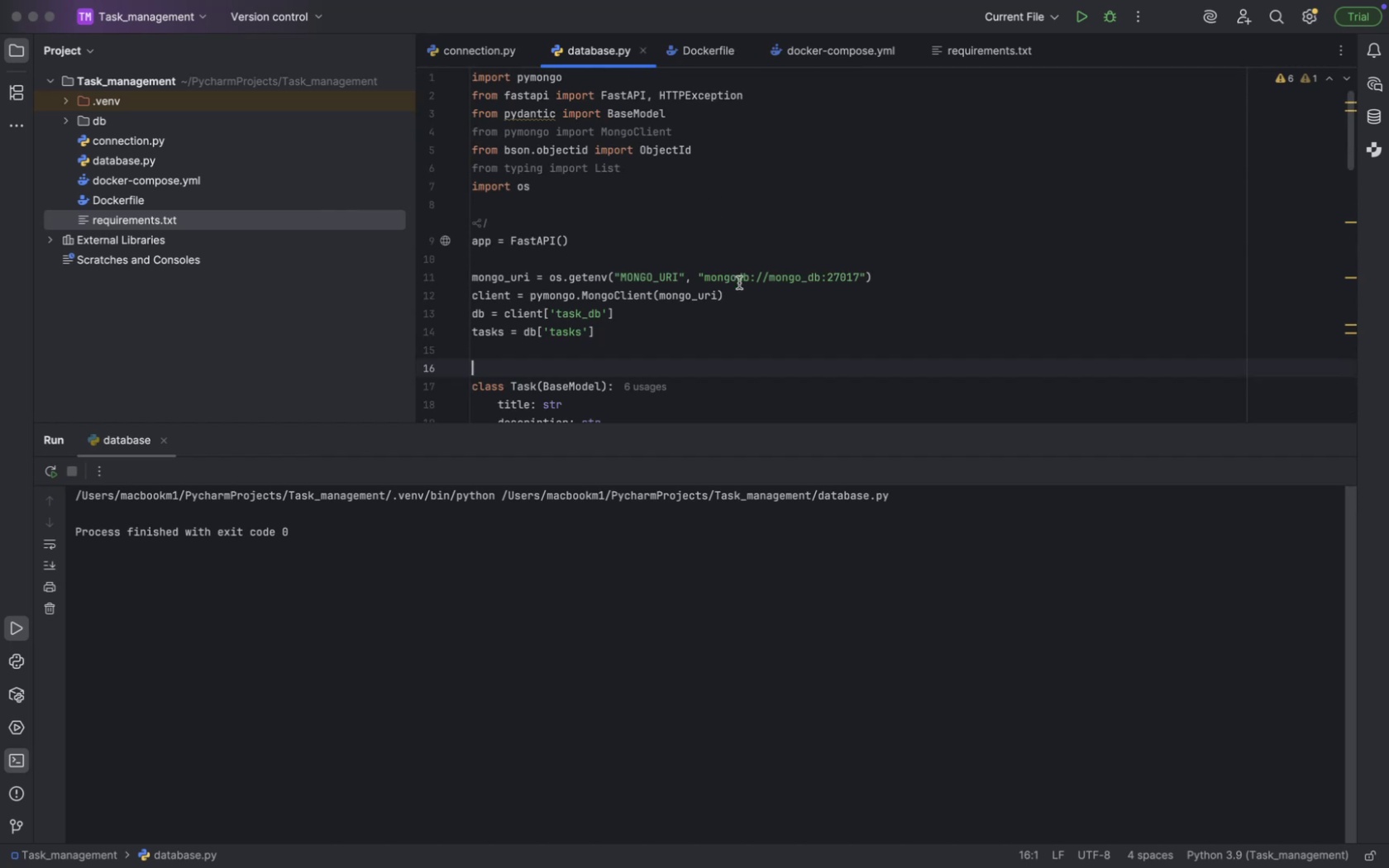 